 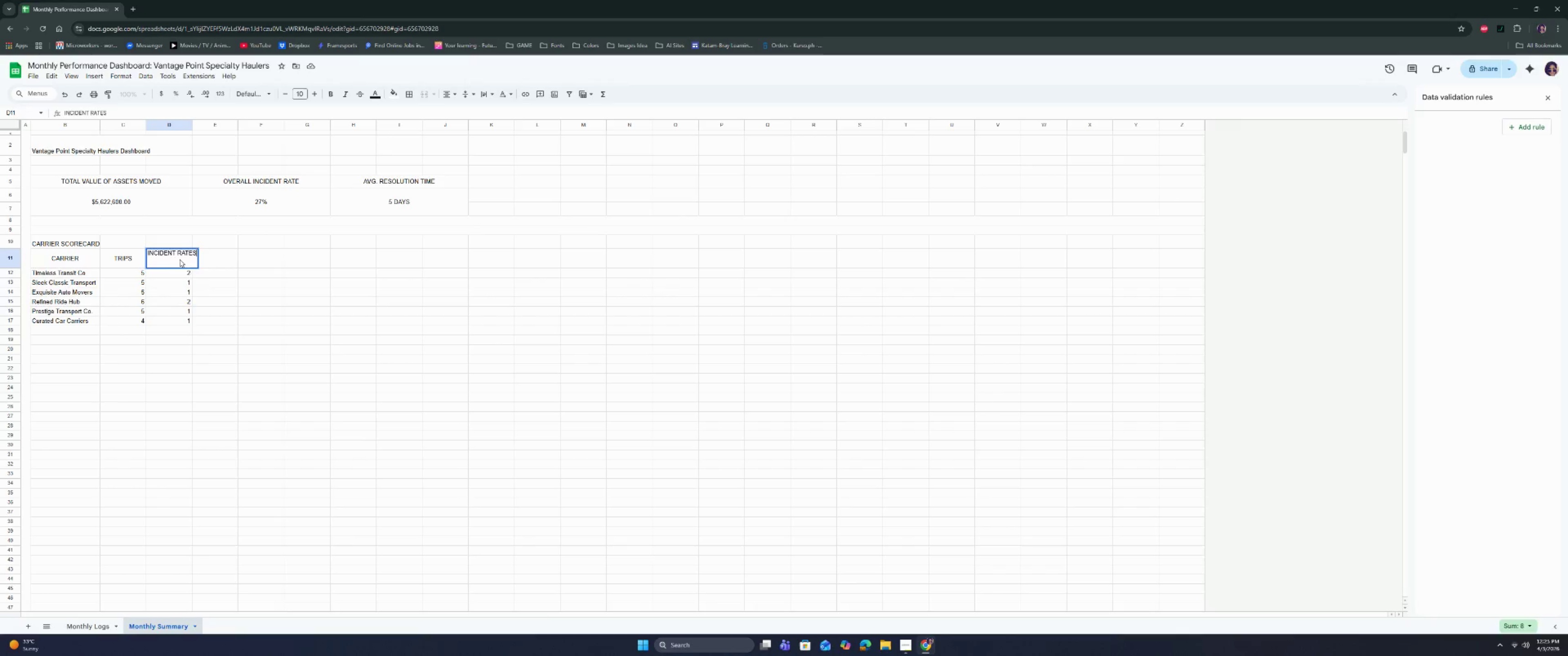 
key(Backspace)
key(Backspace)
key(Backspace)
key(Backspace)
key(Backspace)
type(TRIPS)
key(Backspace)
key(Backspace)
key(Backspace)
key(Backspace)
type(t)
key(Backspace)
key(Backspace)
type(trips)
 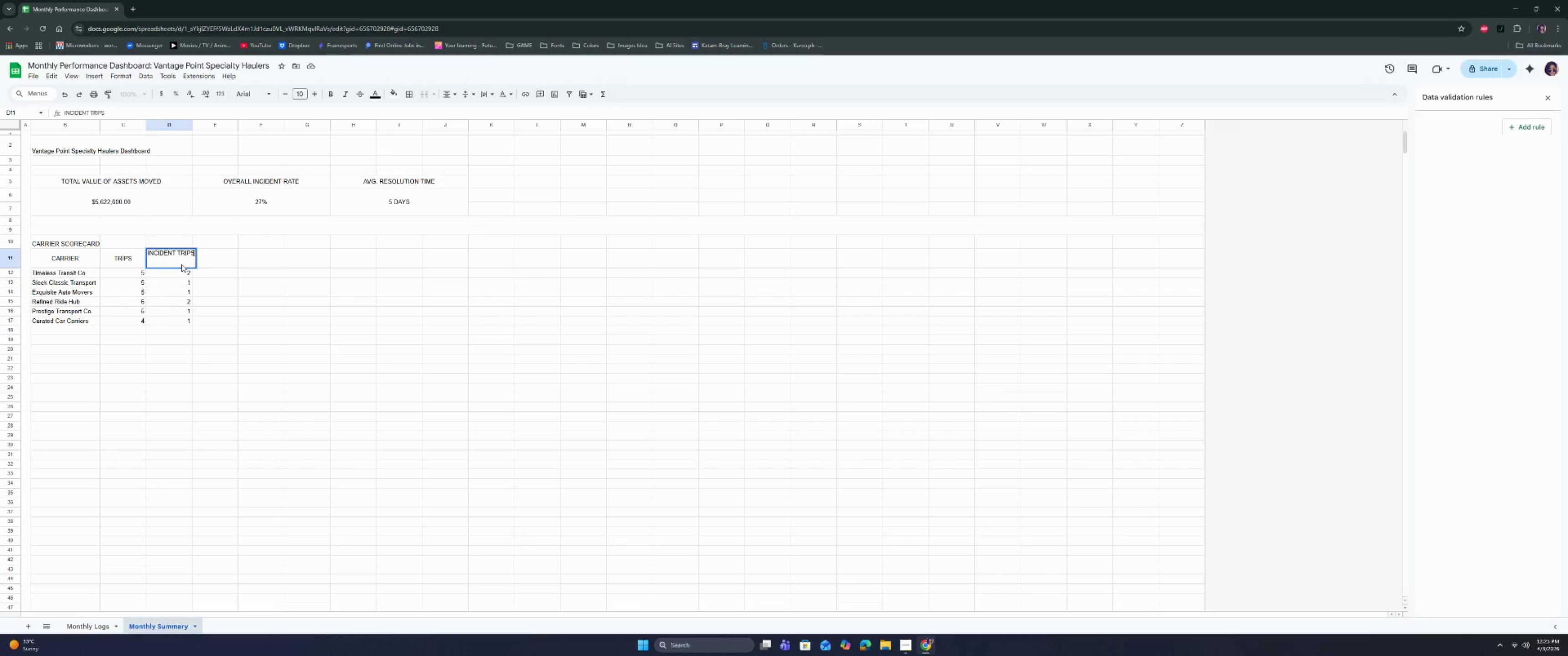 
key(Enter)
 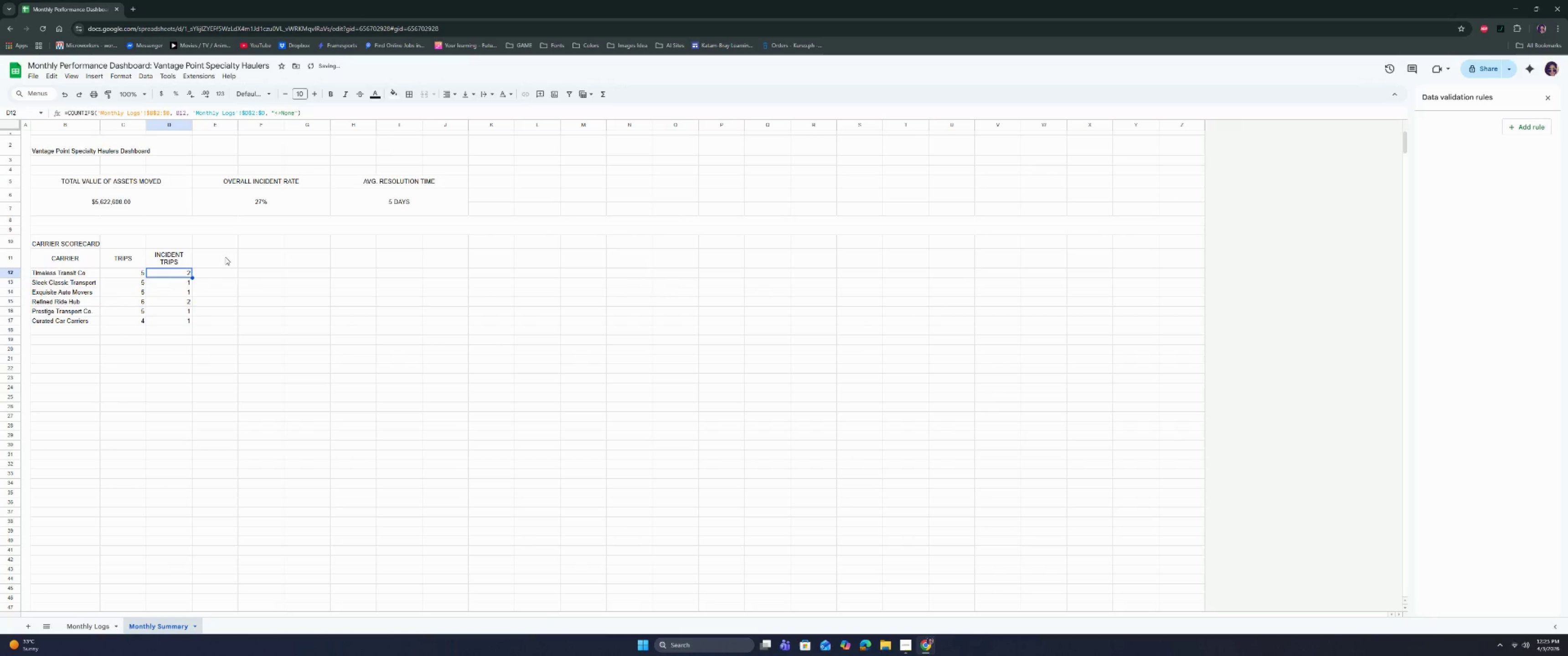 
left_click([225, 256])
 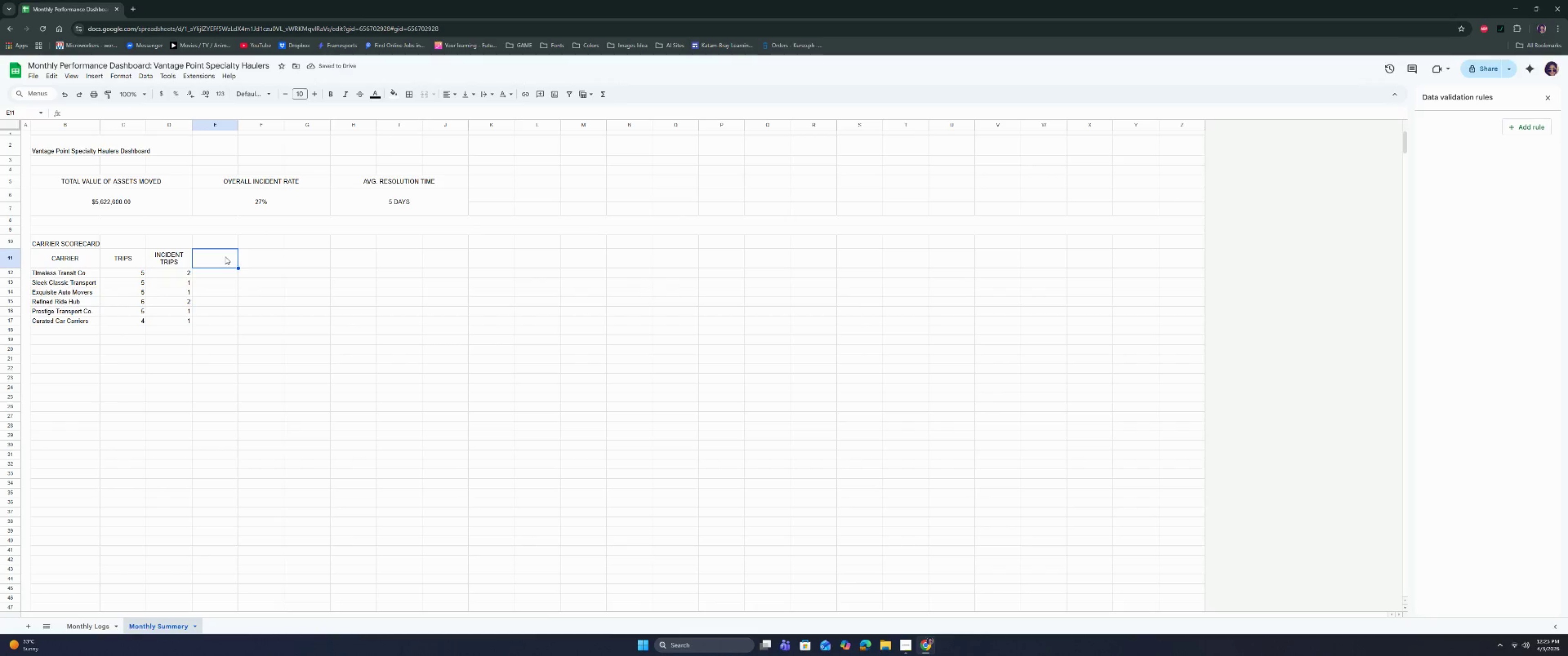 
type(iN)
key(Backspace)
key(Backspace)
type(Incident Rate)
 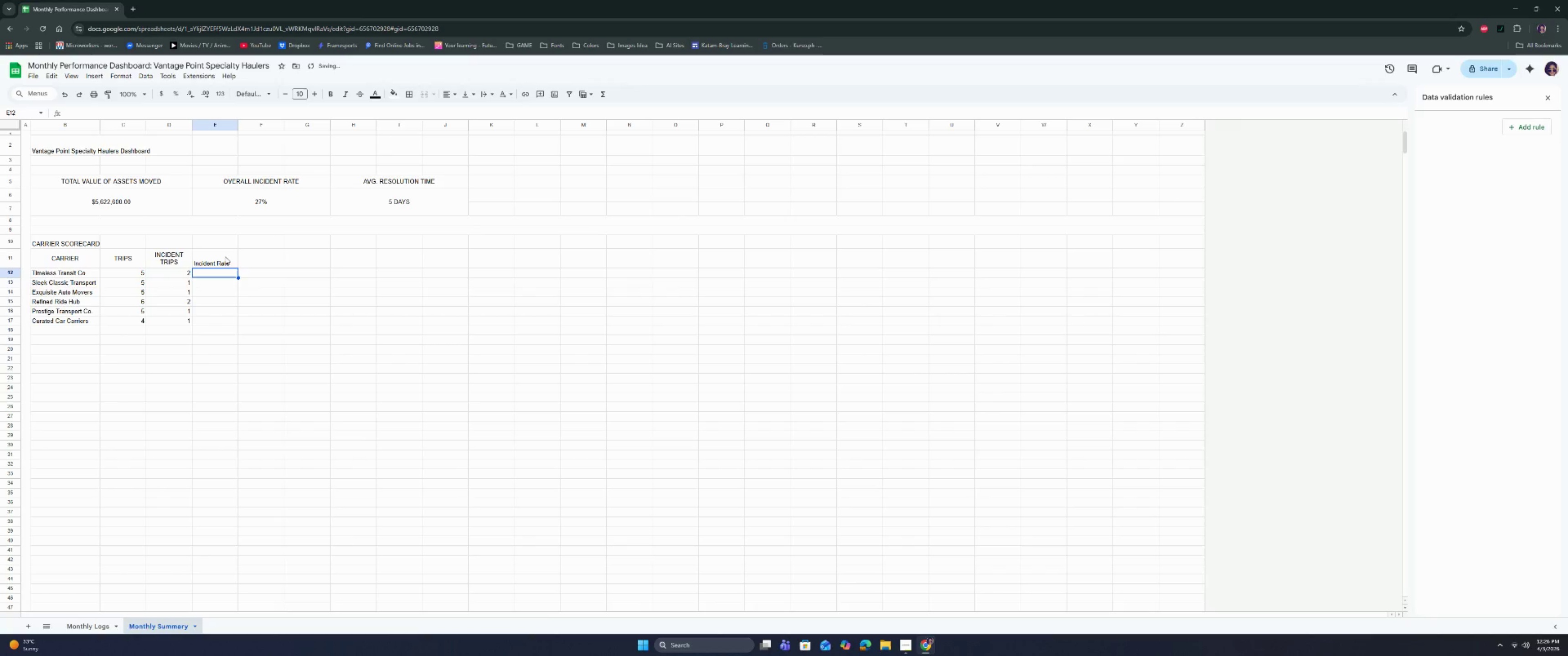 
key(Enter)
 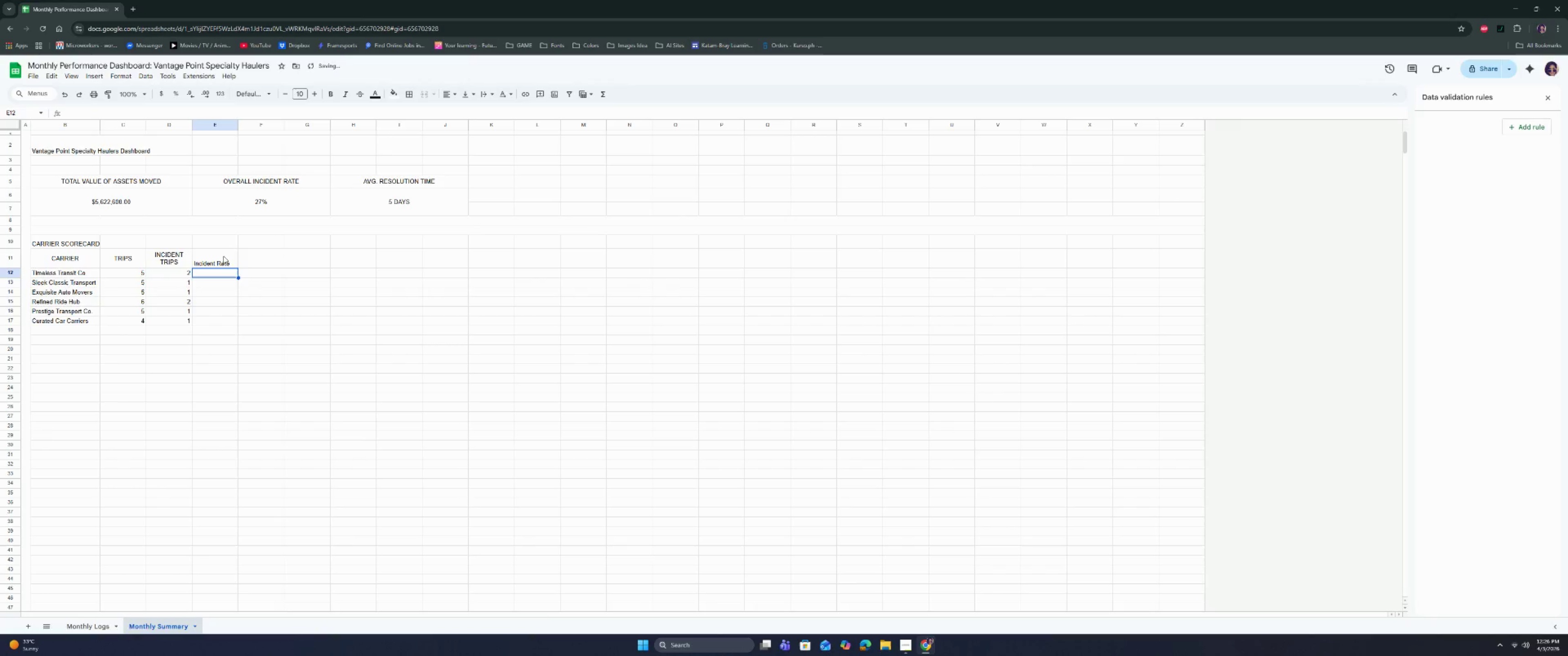 
left_click([223, 256])
 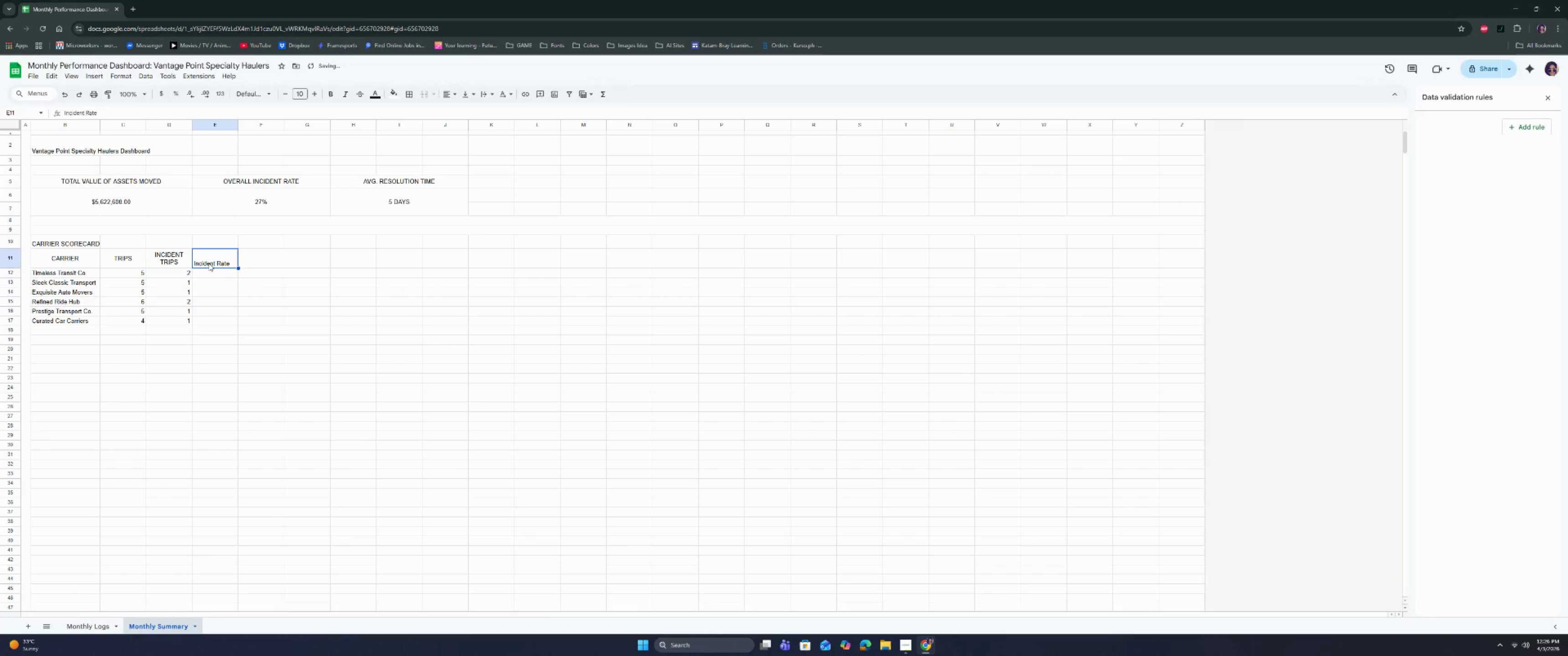 
double_click([218, 257])
 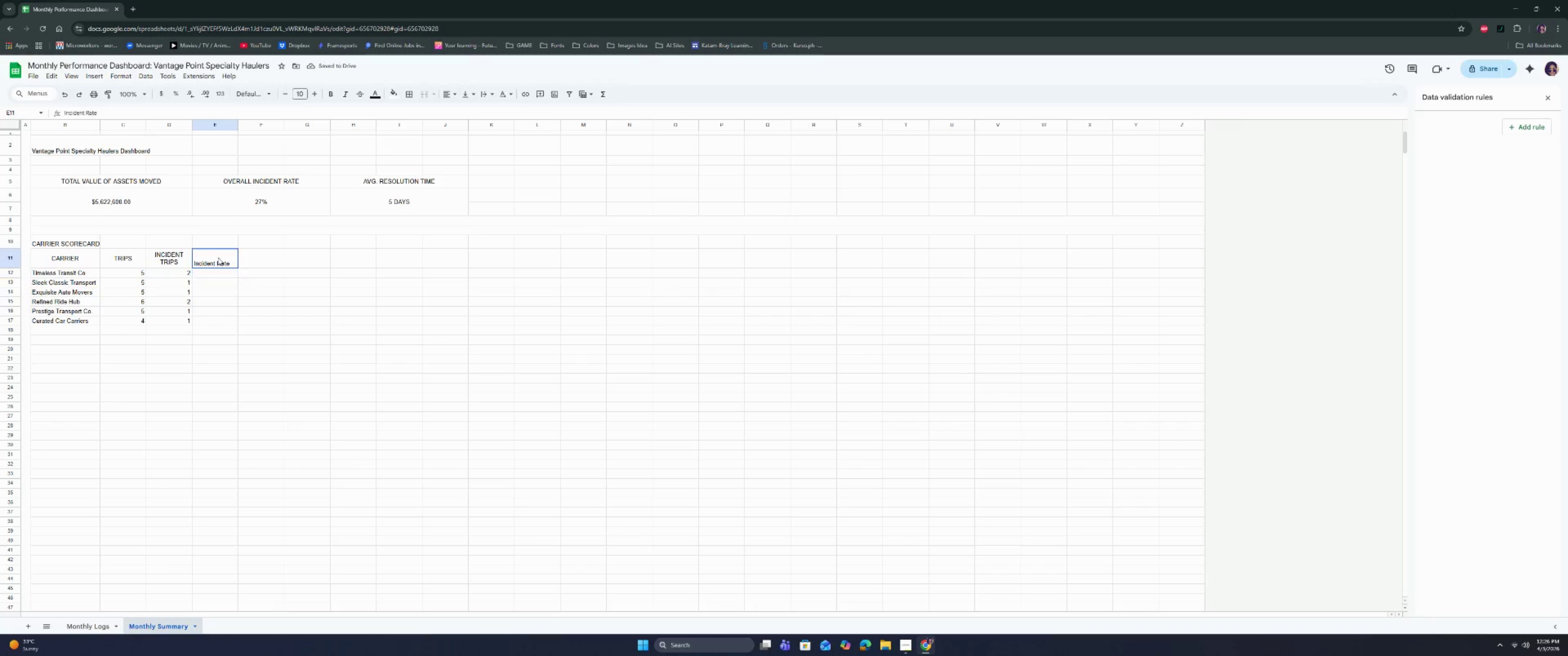 
triple_click([218, 257])
 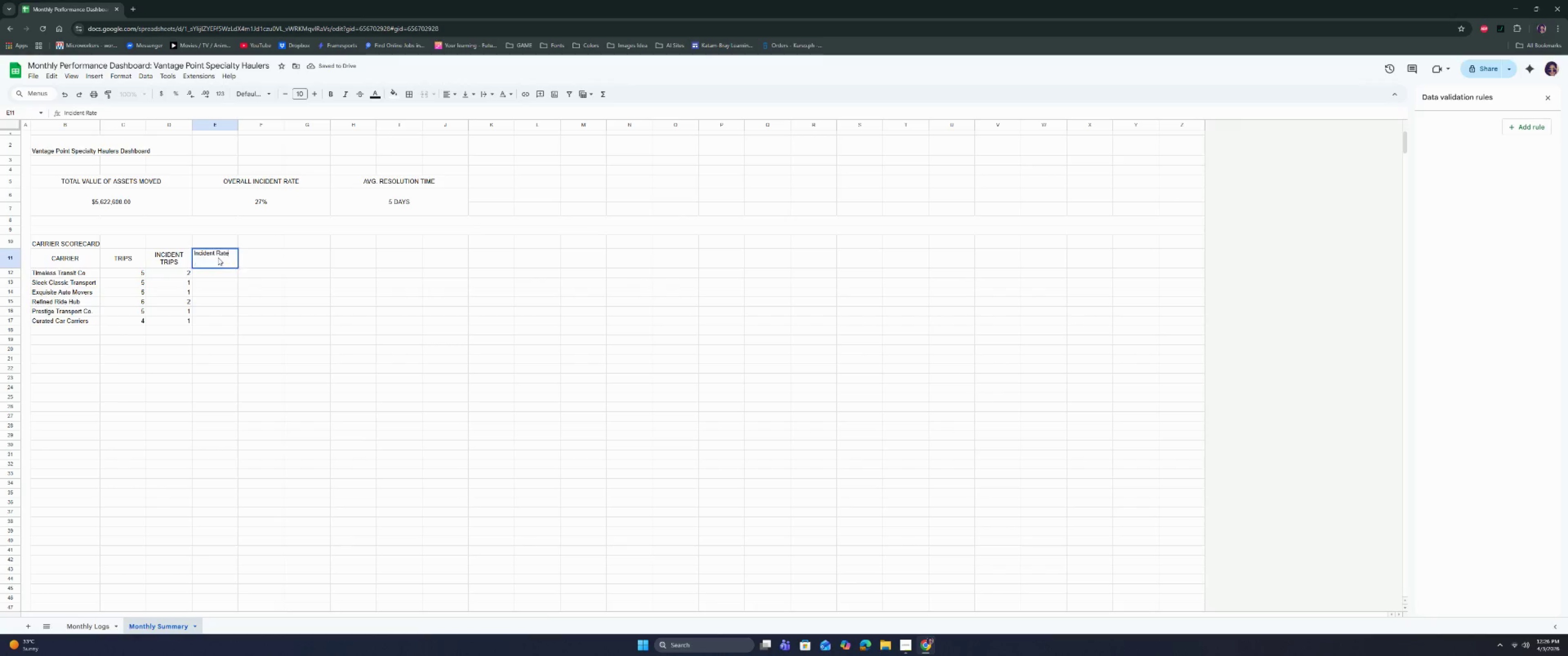 
triple_click([218, 257])
 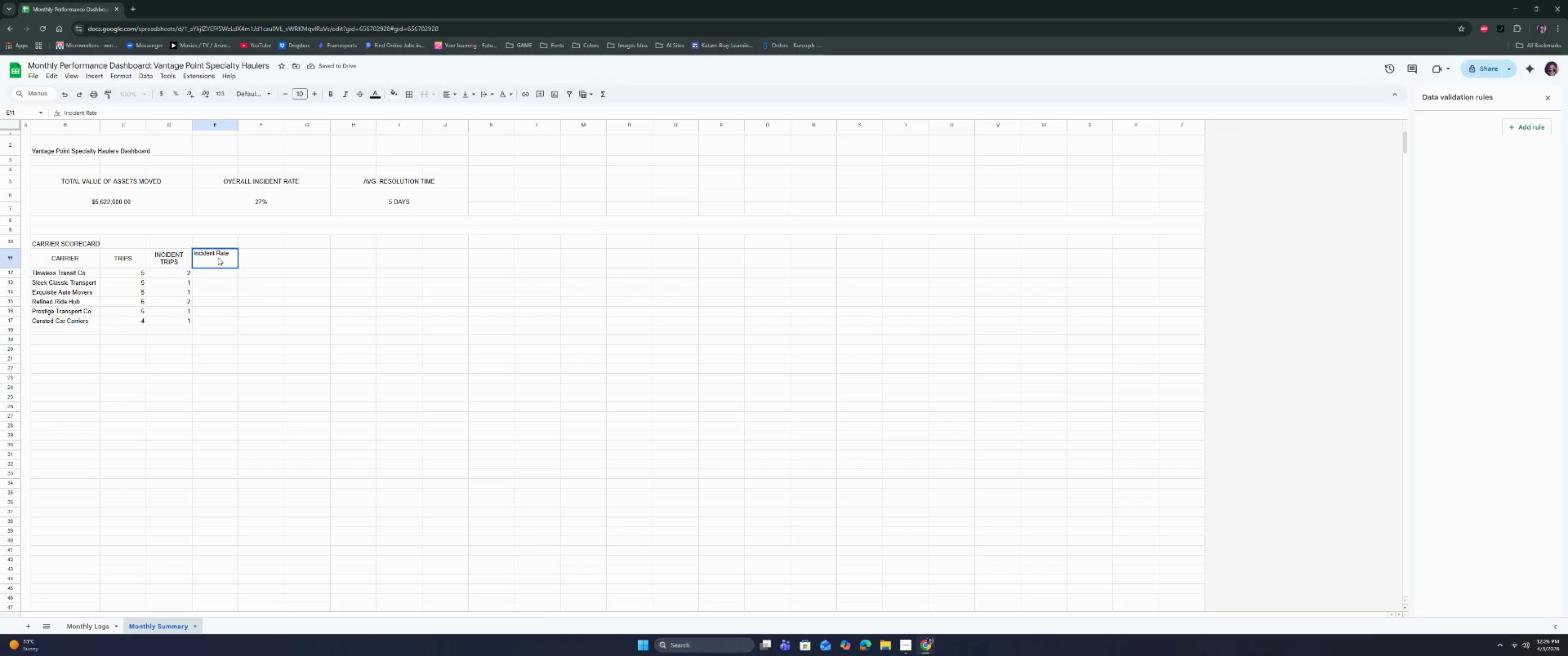 
key(Control+A)
 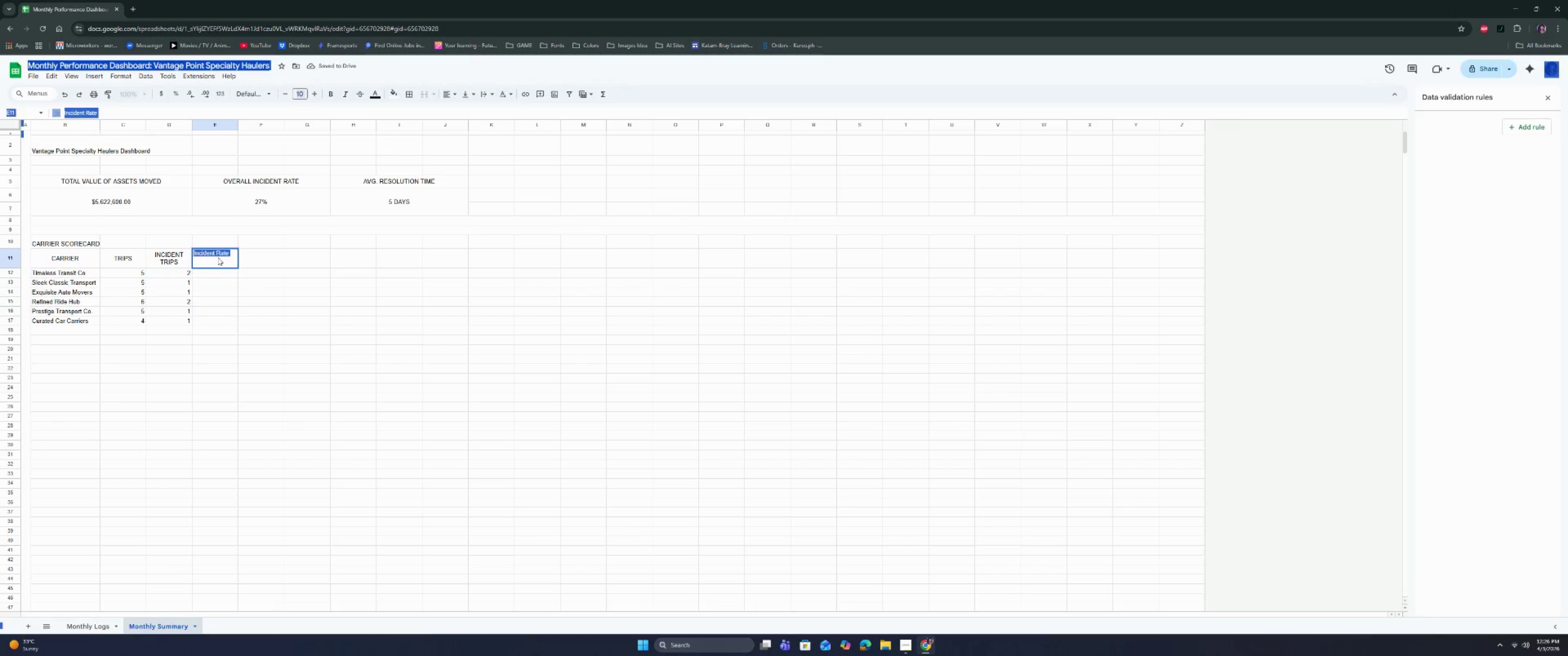 
double_click([218, 257])
 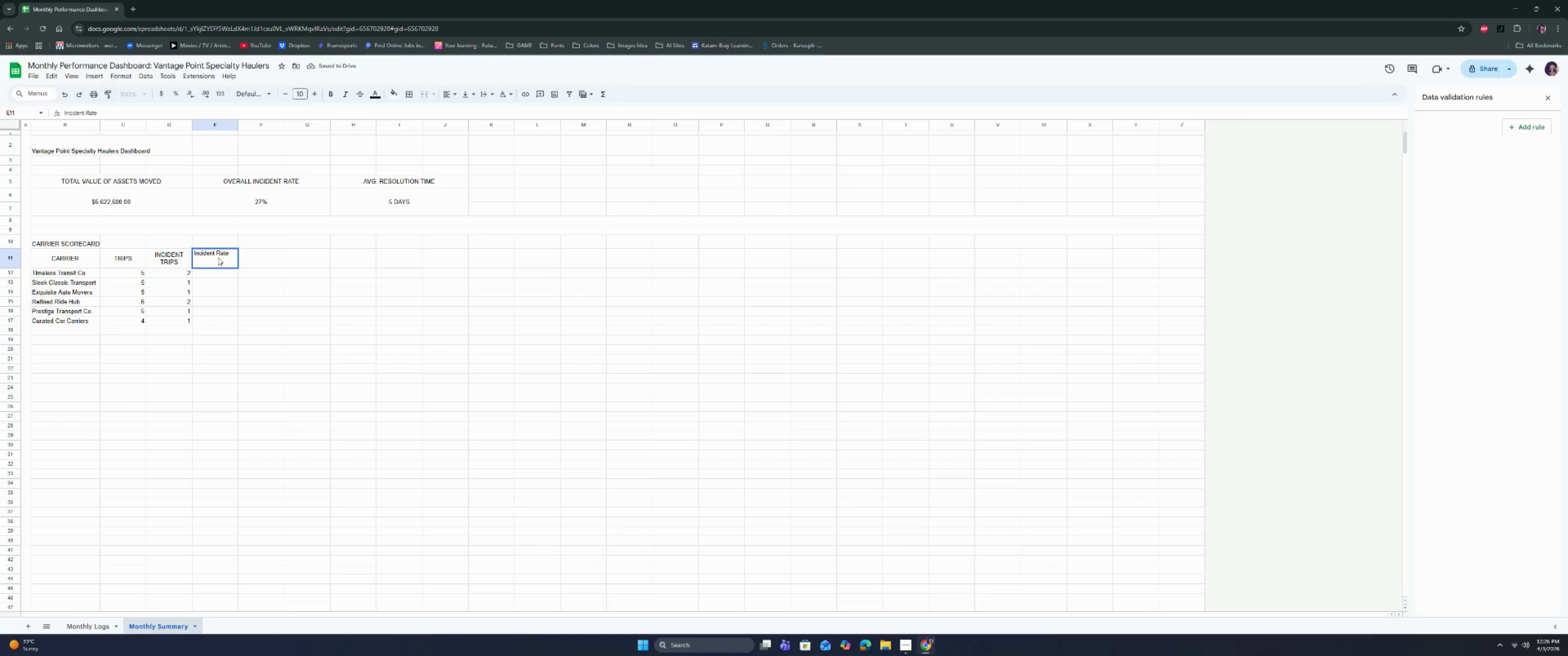 
triple_click([218, 257])
 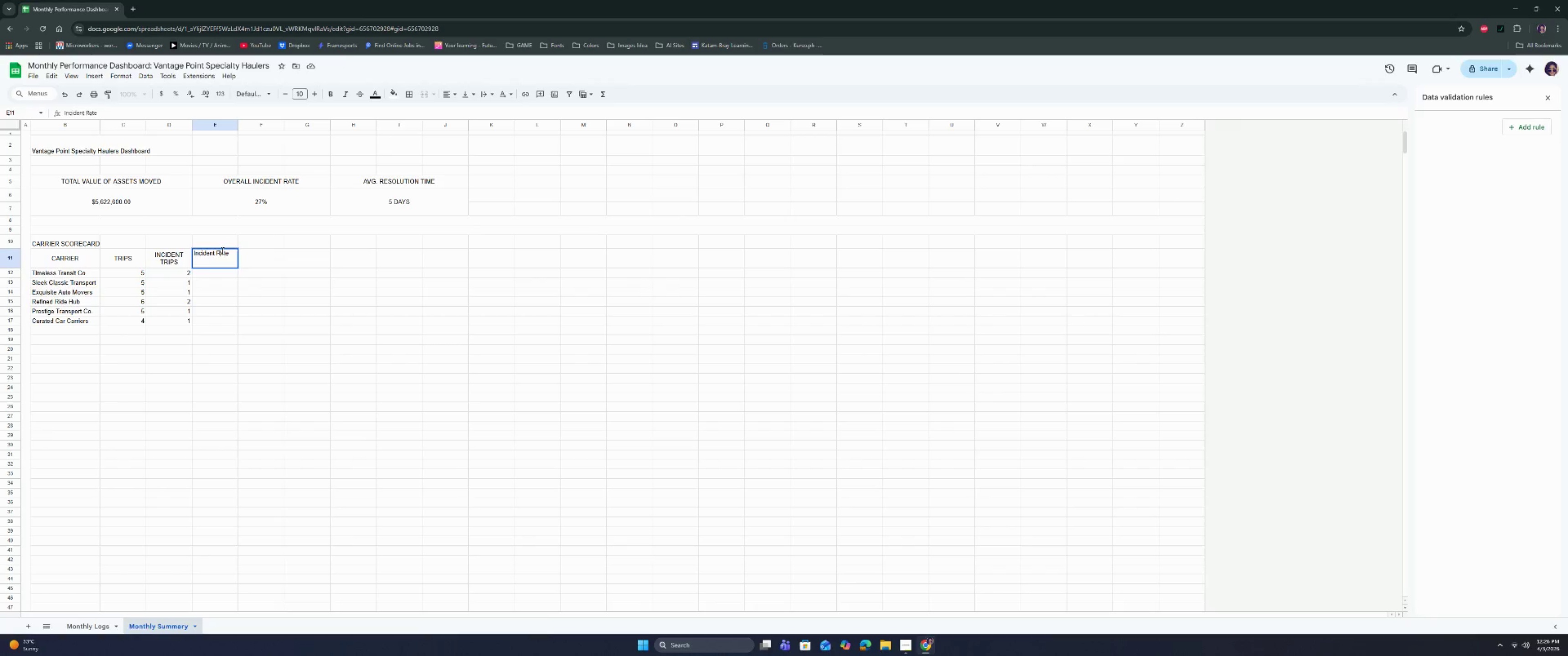 
double_click([222, 251])
 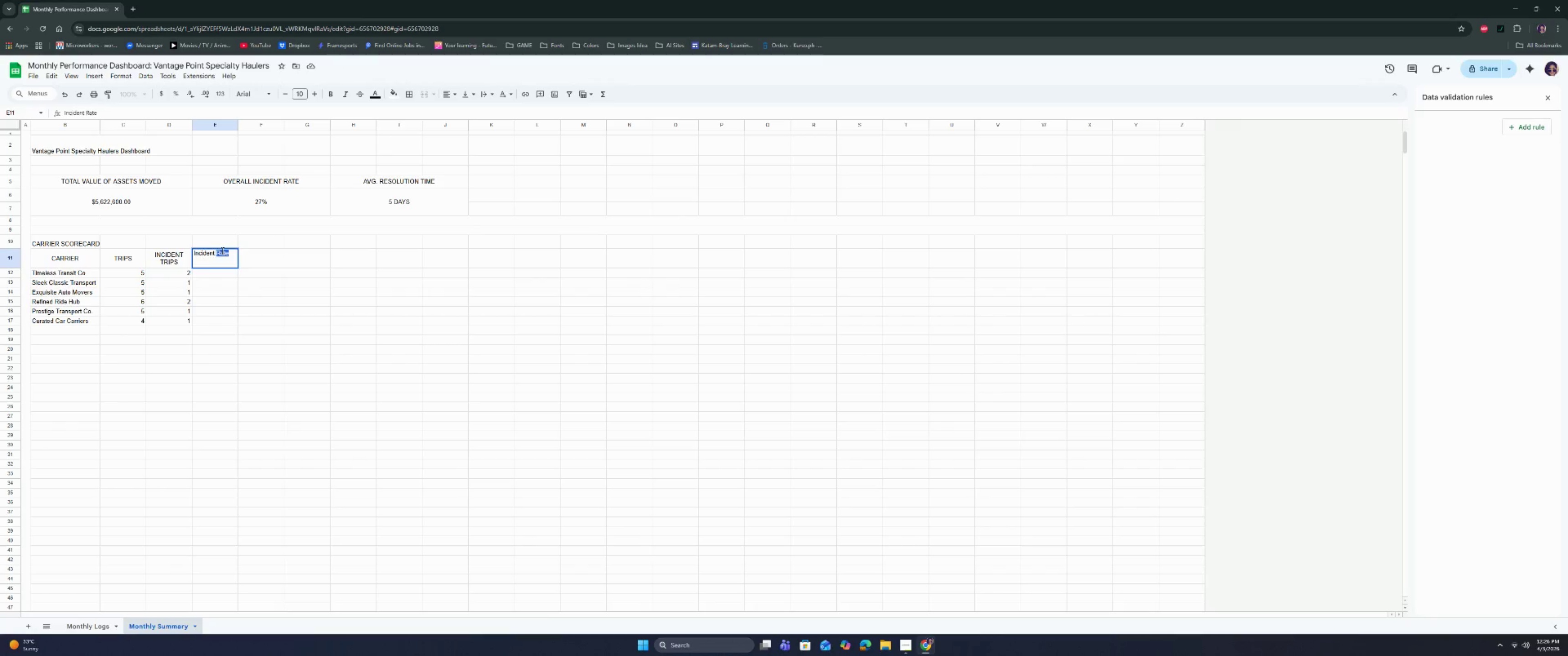 
triple_click([222, 251])
 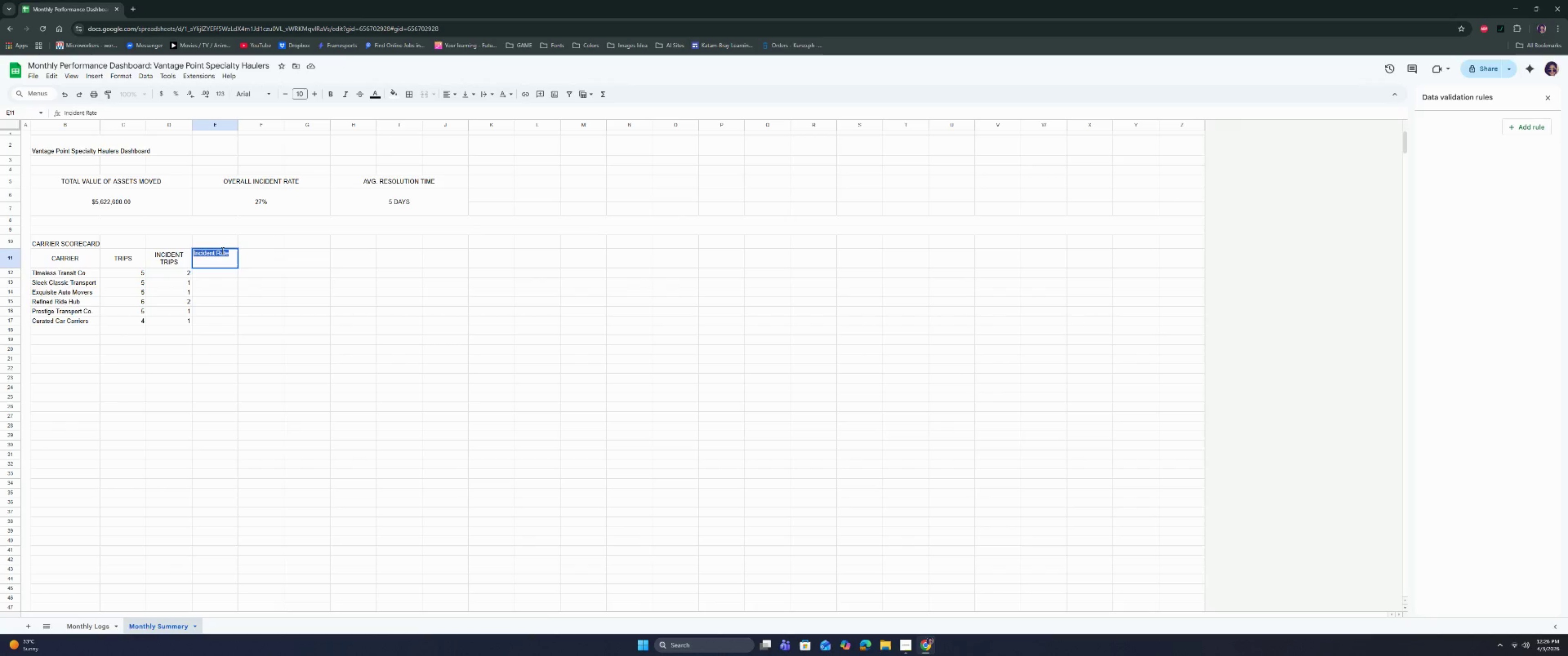 
type(INCIDENT RATE)
 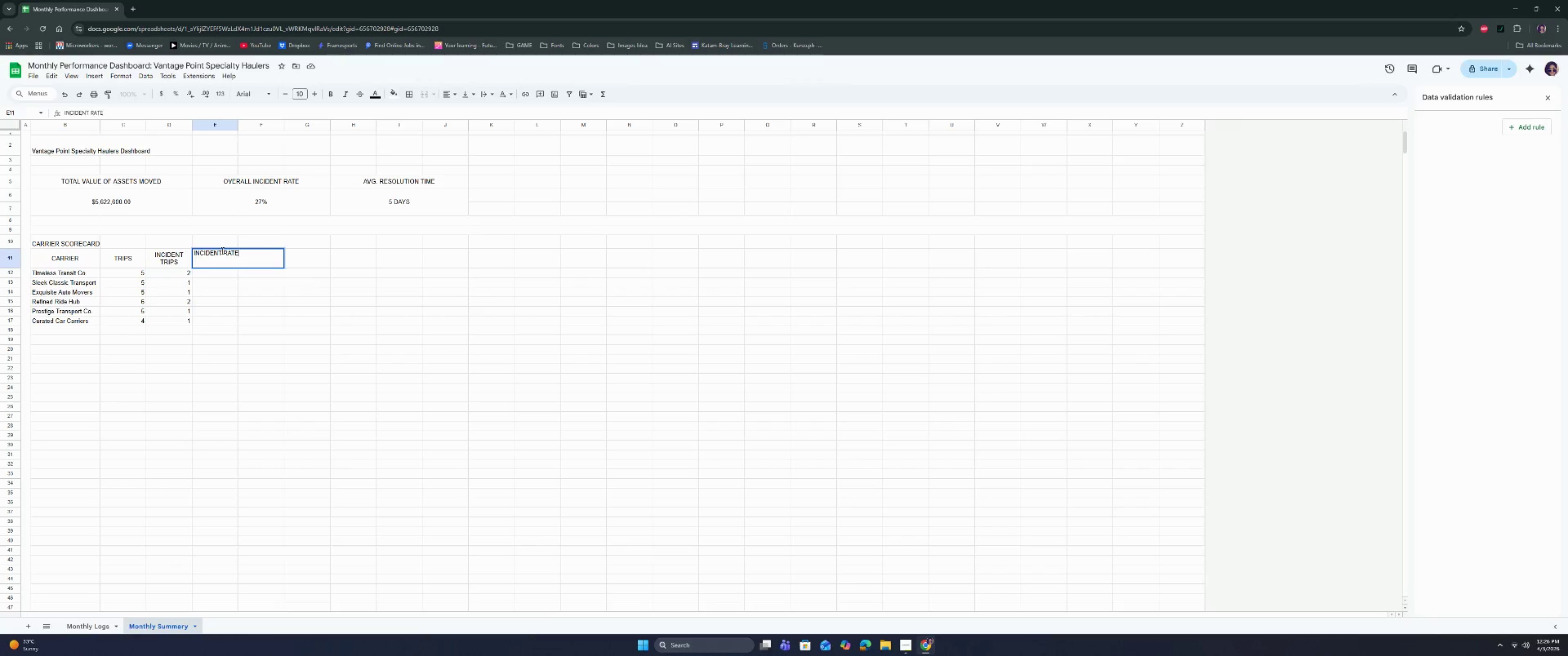 
key(Enter)
 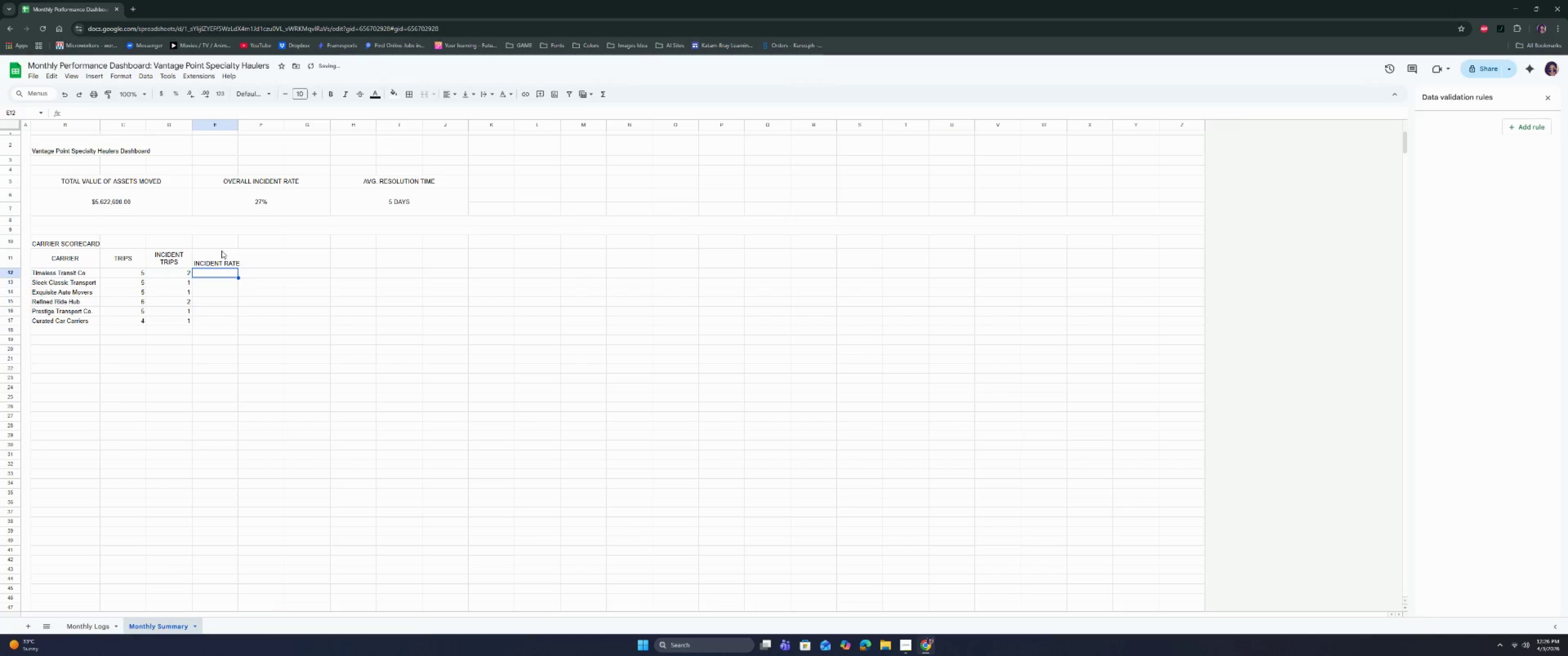 
left_click([222, 251])
 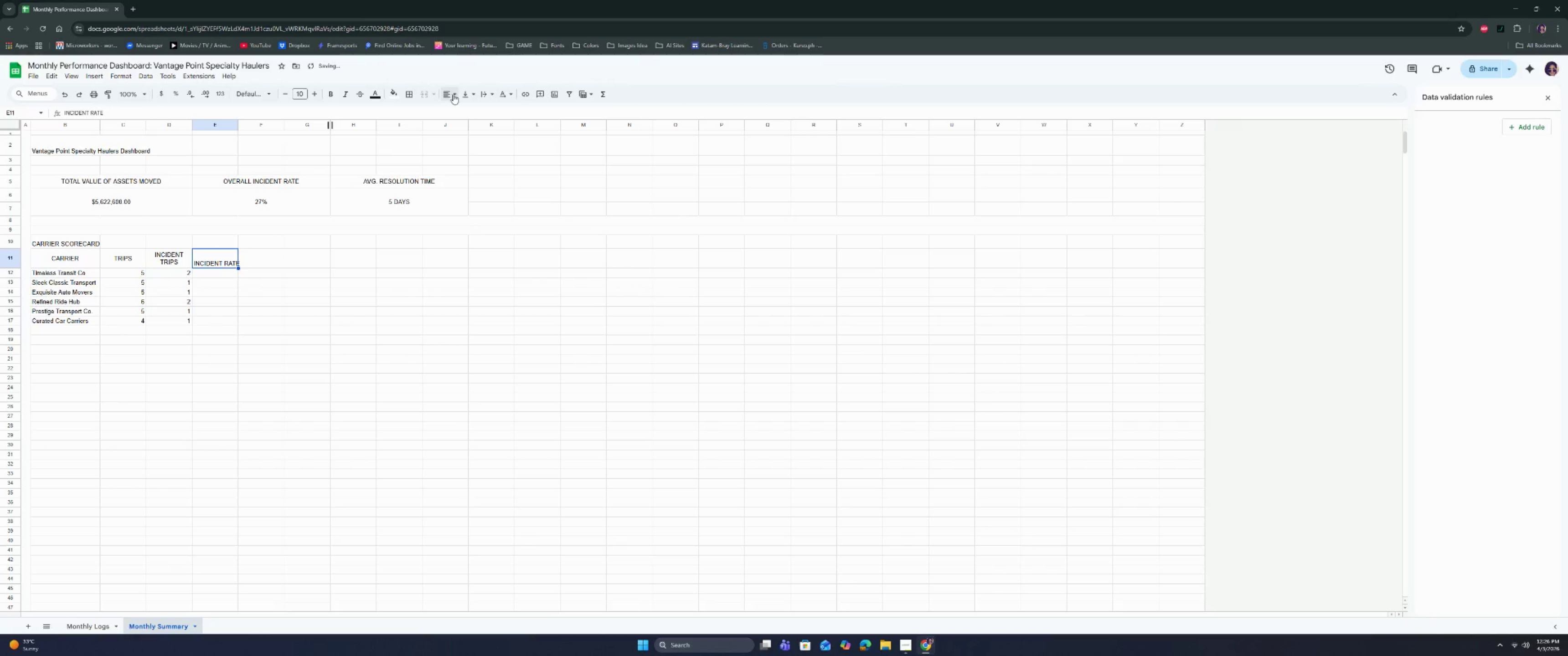 
left_click([462, 92])
 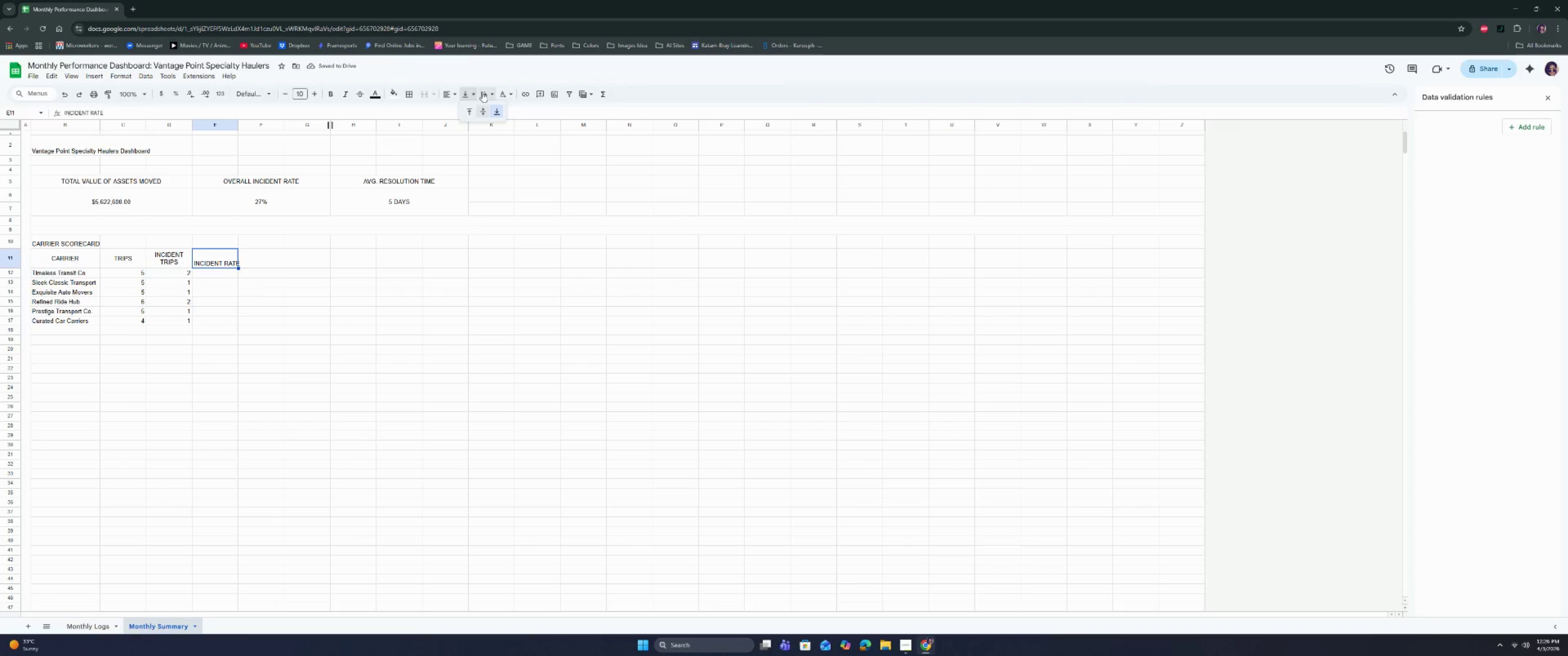 
left_click([484, 92])
 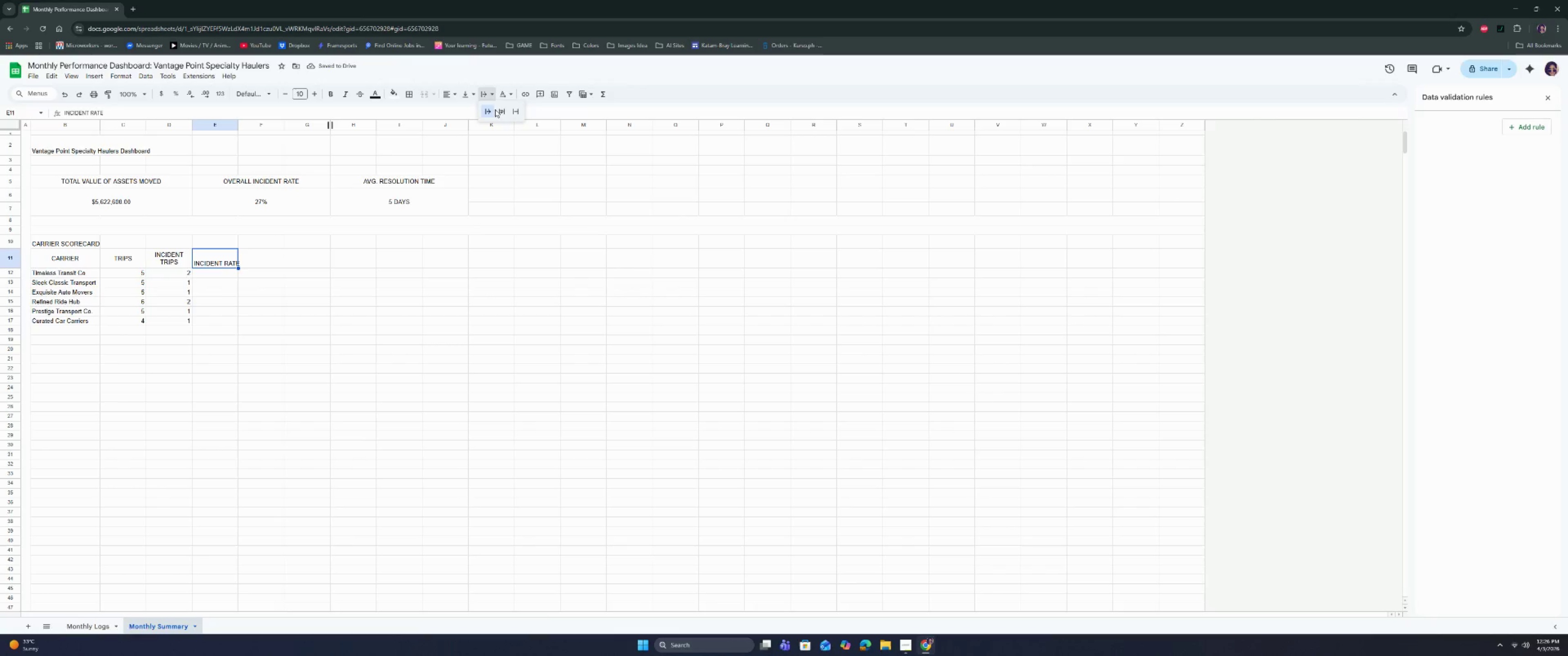 
left_click([499, 109])
 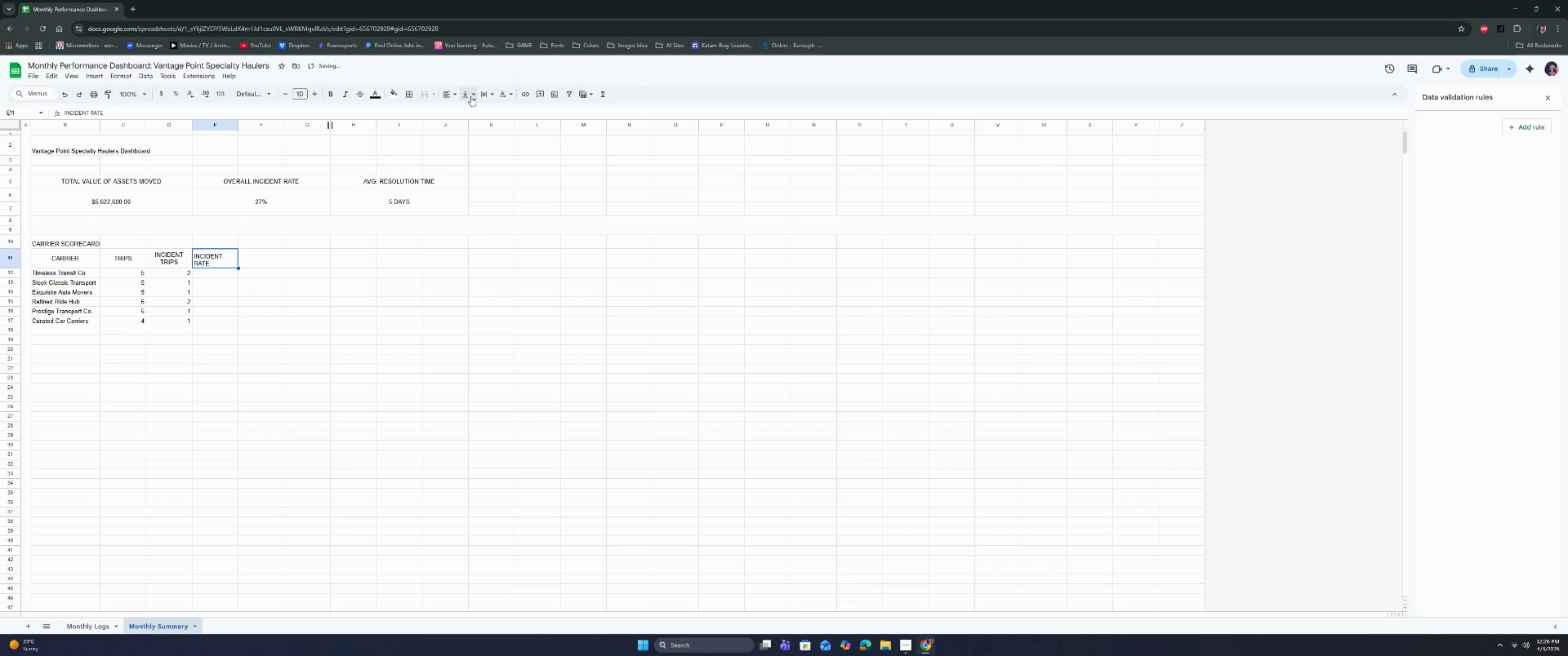 
left_click([467, 95])
 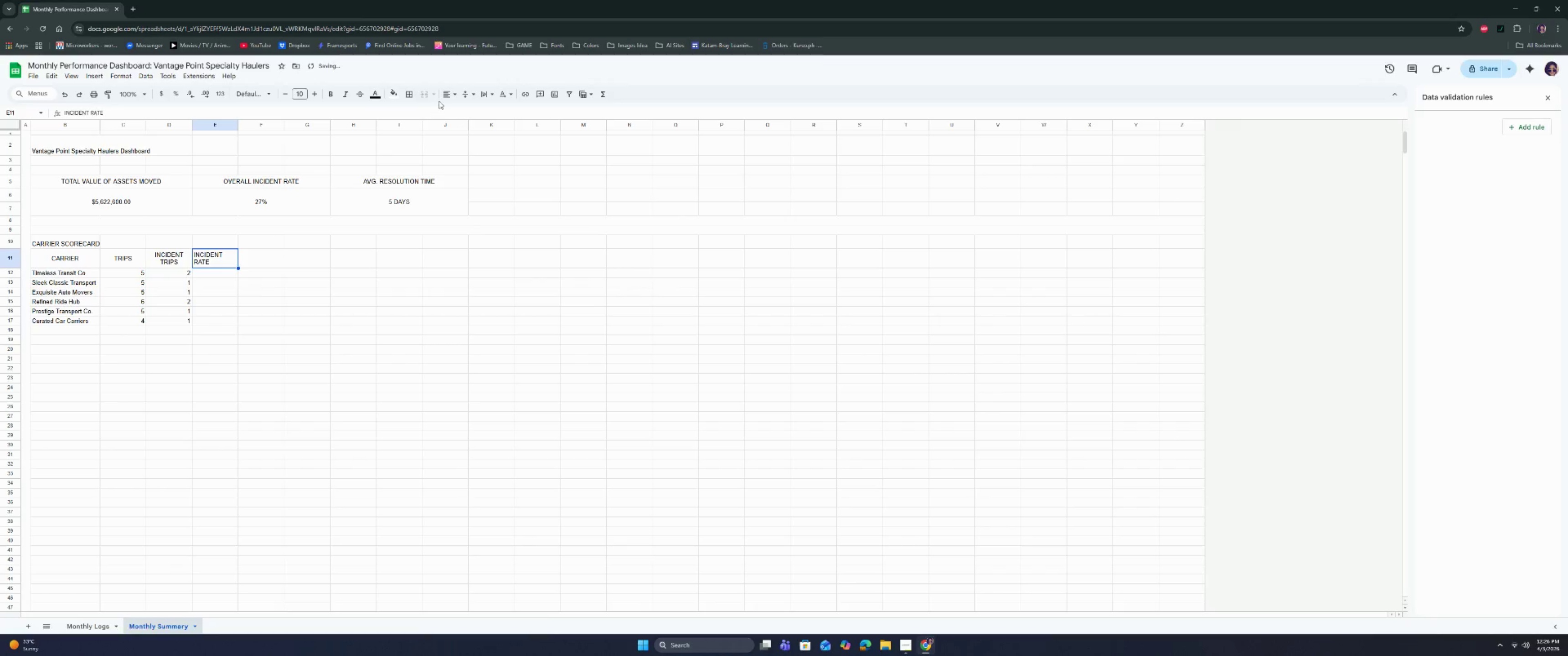 
double_click([472, 117])
 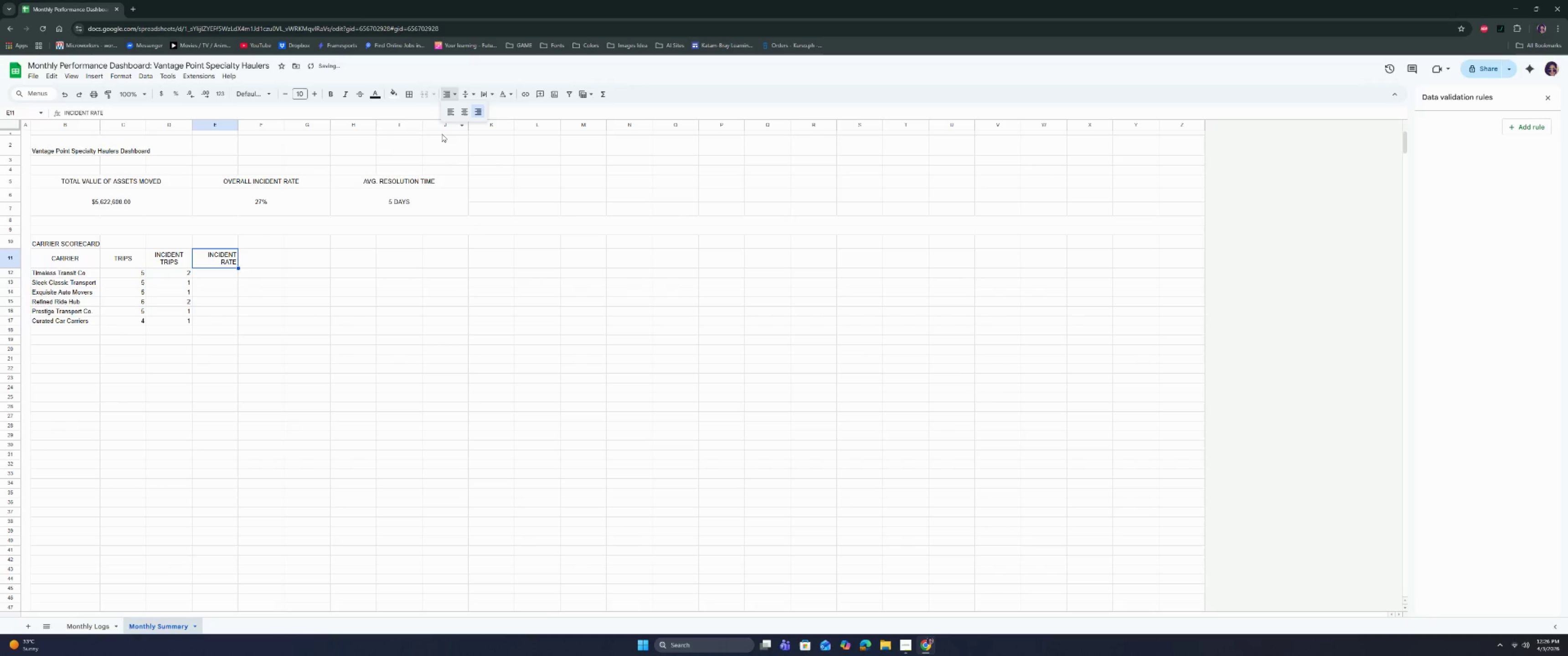 
double_click([323, 293])
 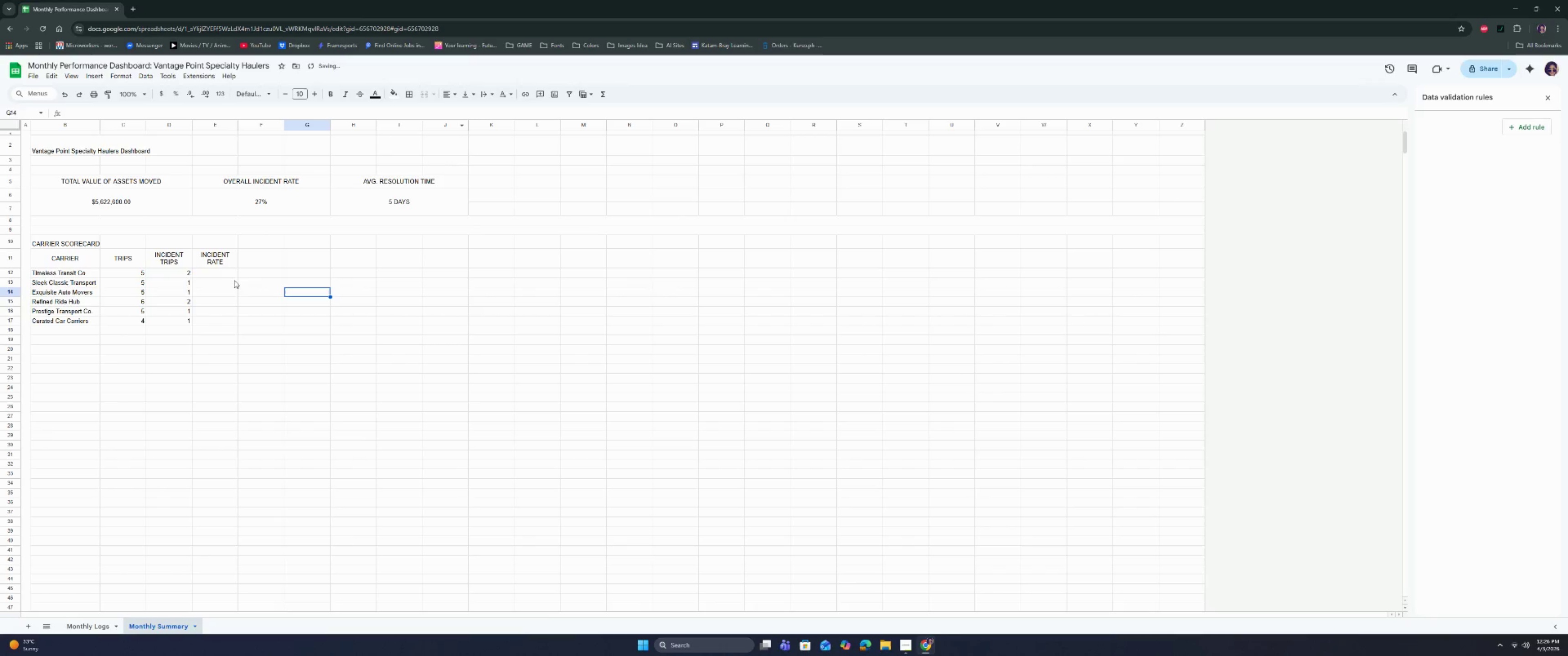 
left_click([227, 275])
 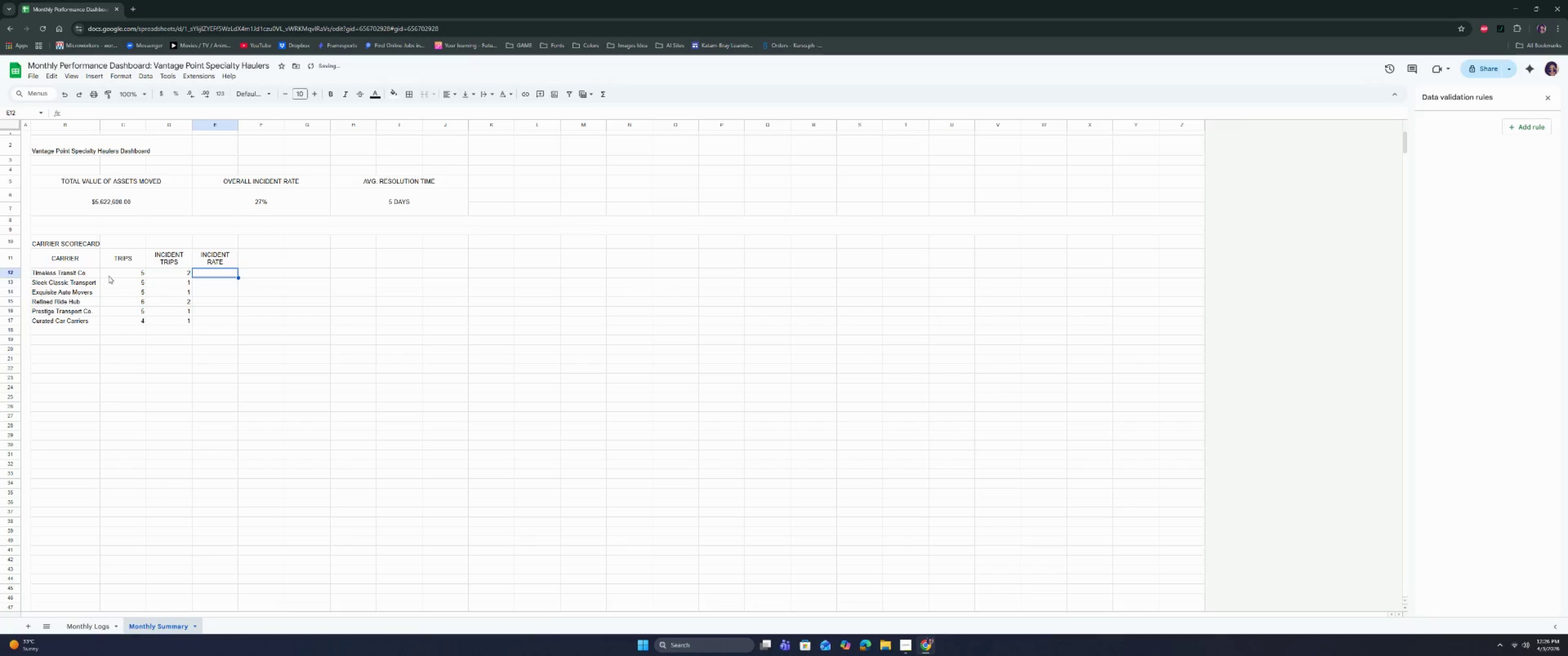 
left_click_drag(start_coordinate=[111, 274], to_coordinate=[225, 319])
 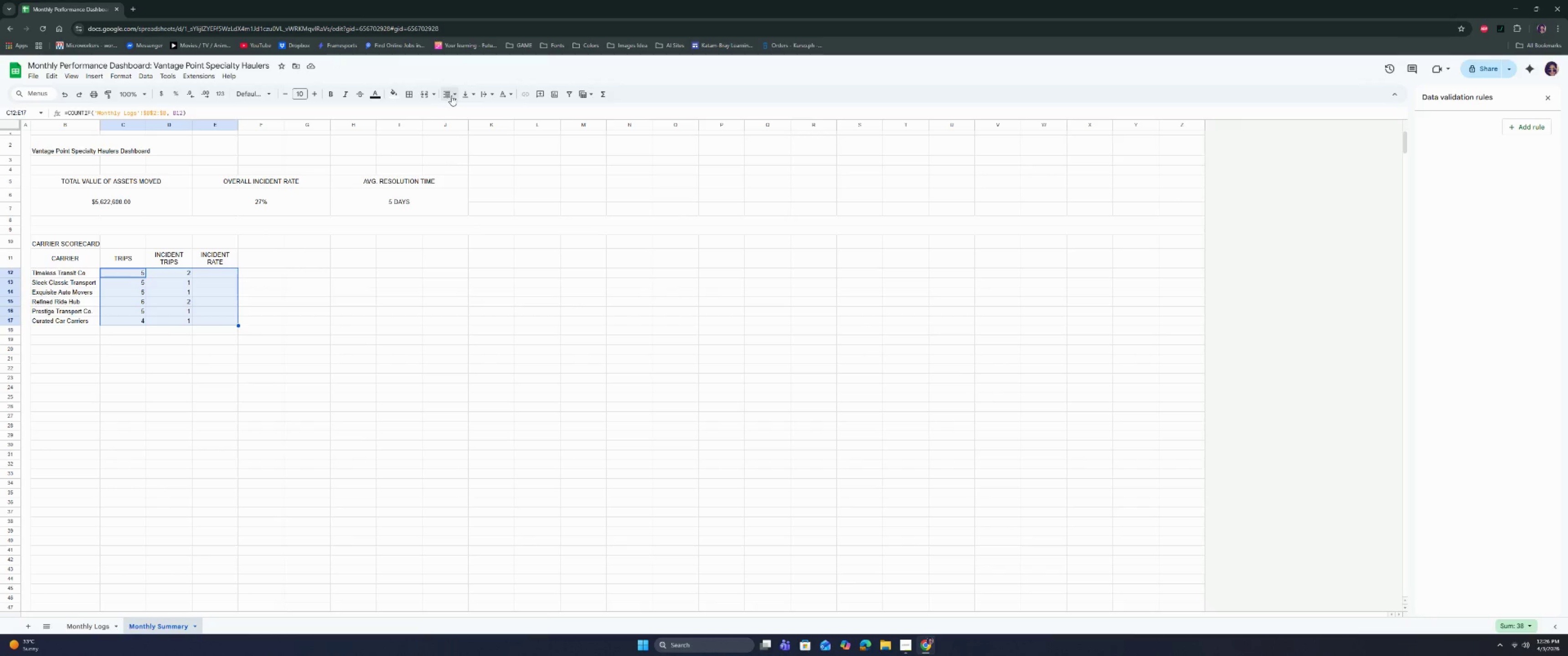 
double_click([463, 110])
 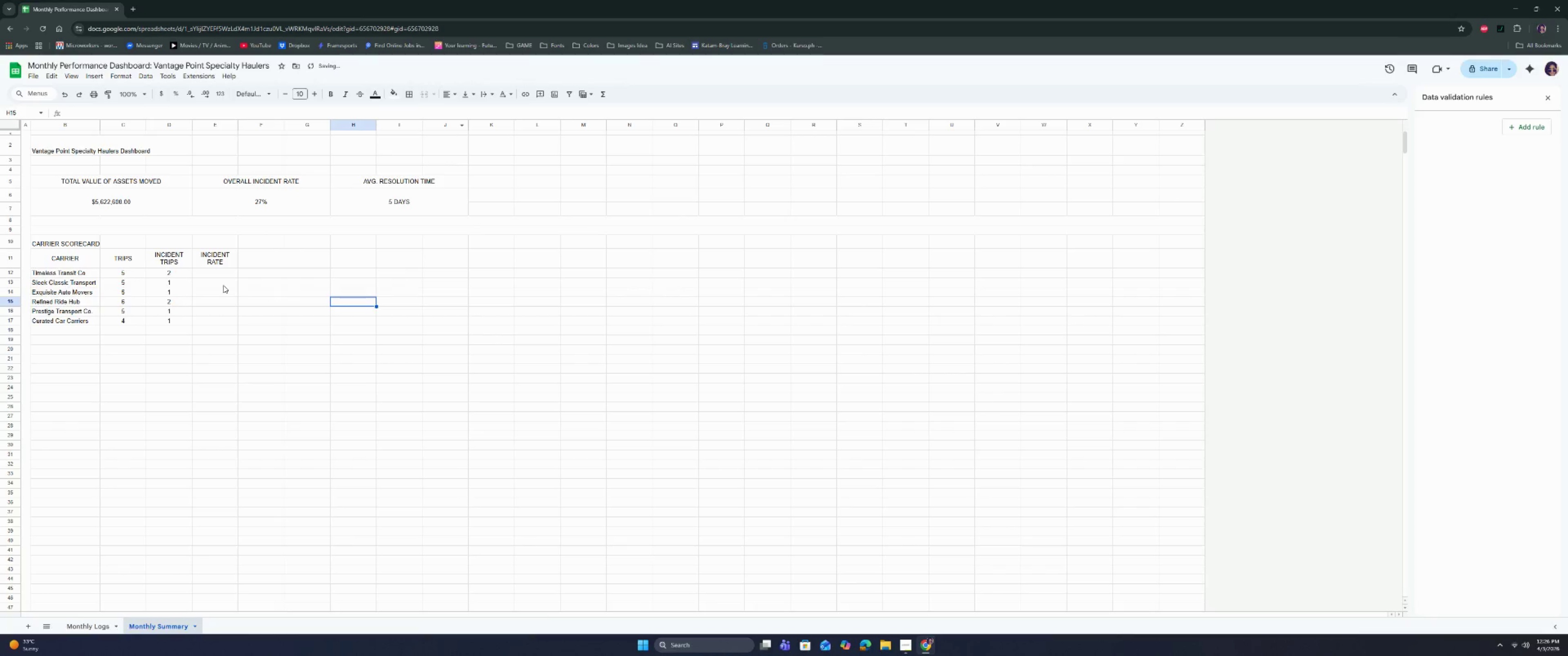 
left_click([209, 276])
 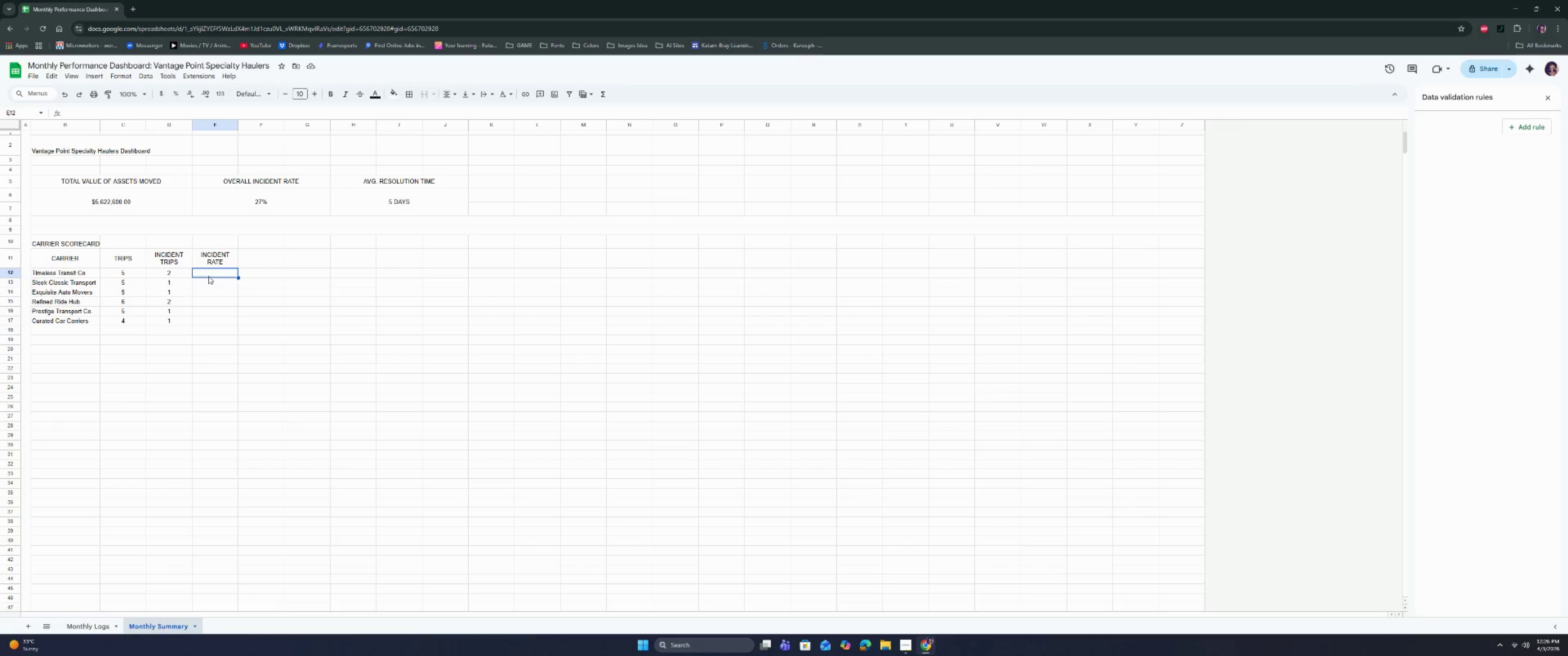 
wait(17.92)
 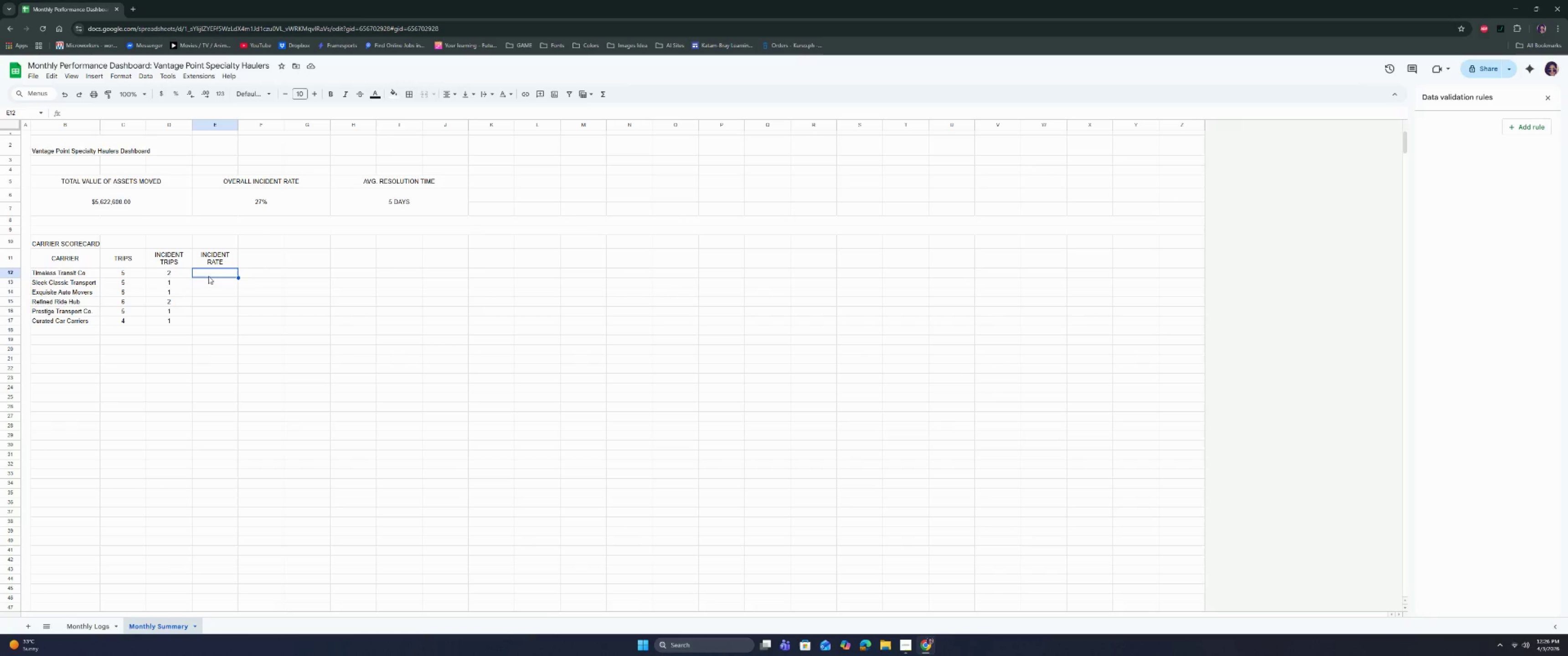 
key(Equal)
 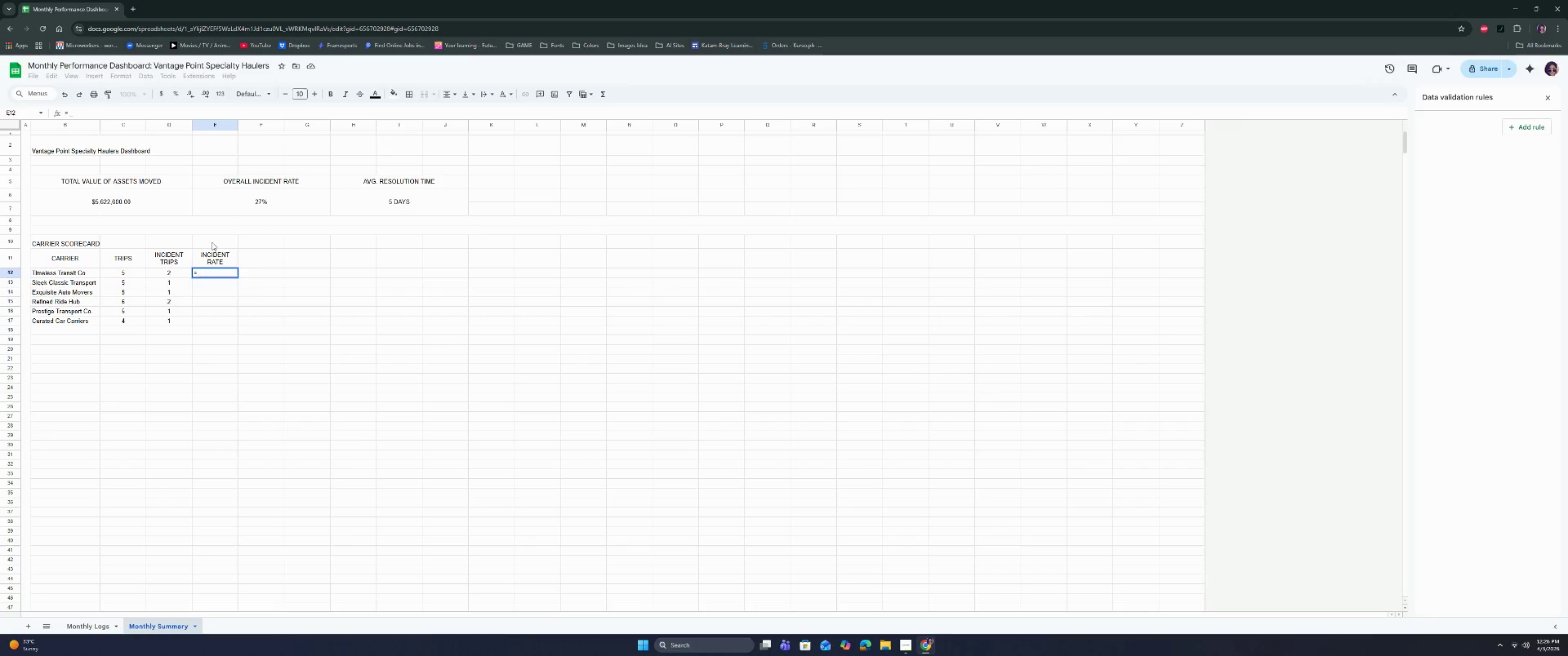 
left_click([177, 268])
 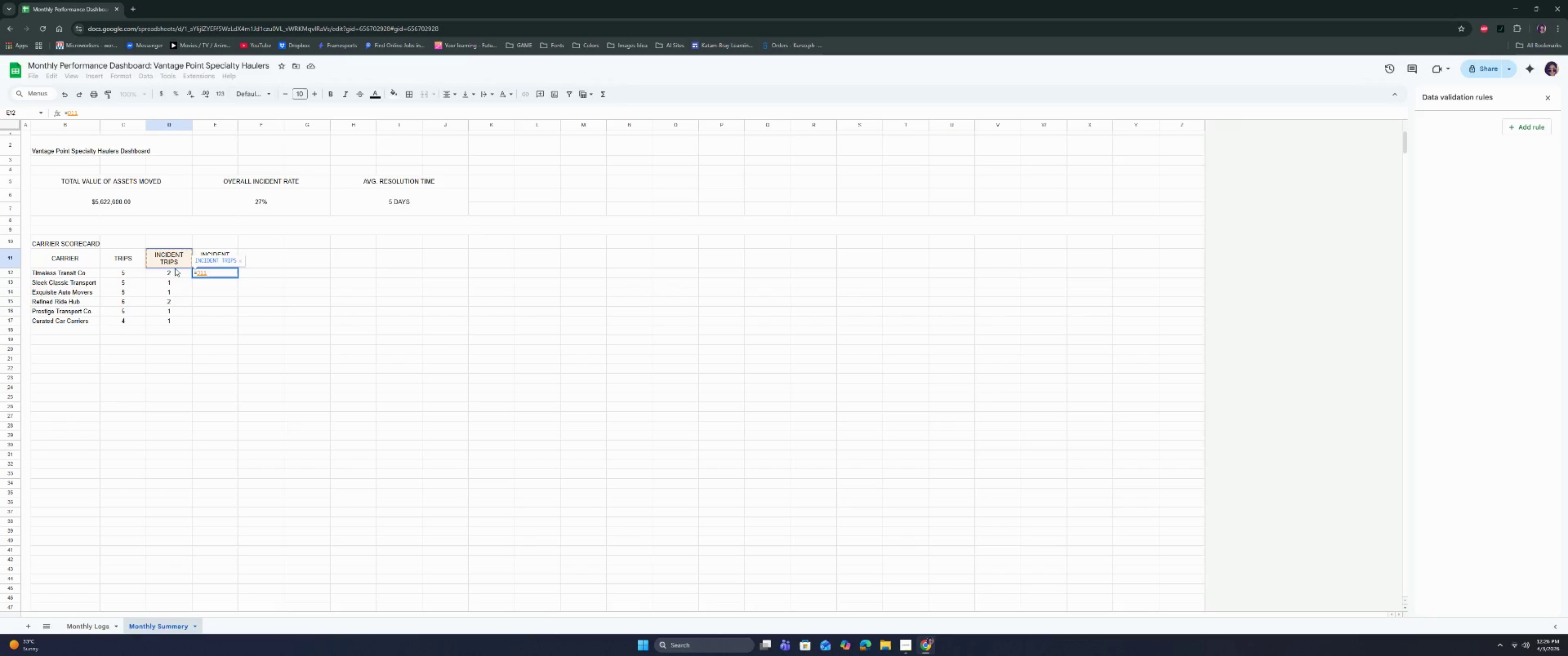 
key(Slash)
 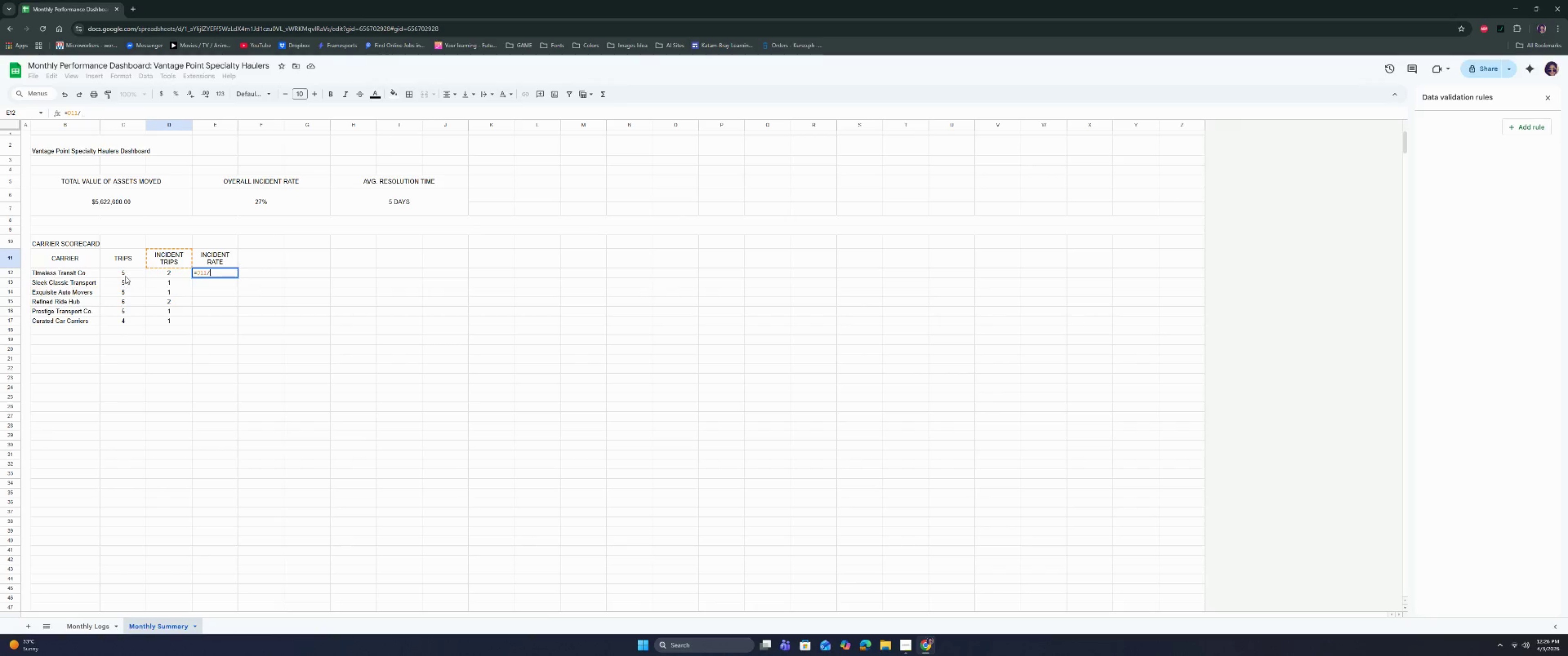 
left_click([124, 273])
 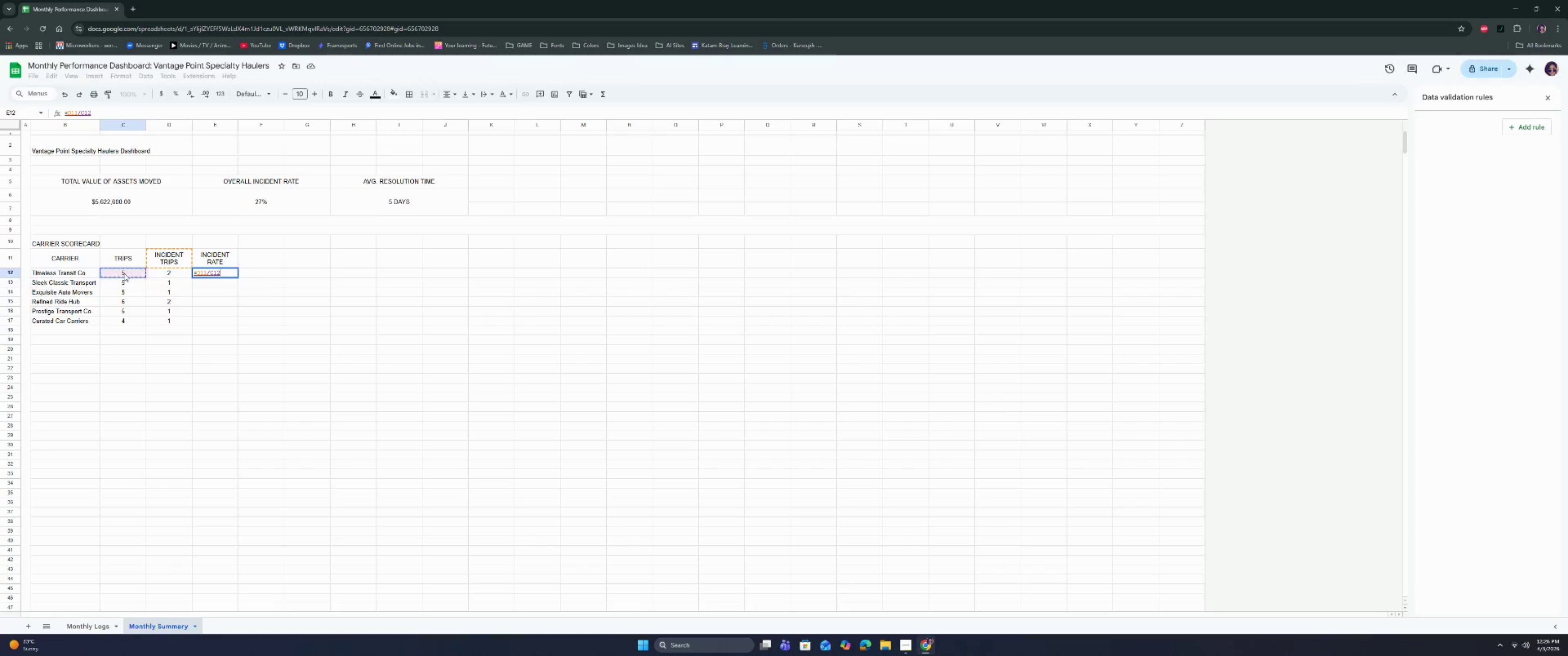 
key(Enter)
 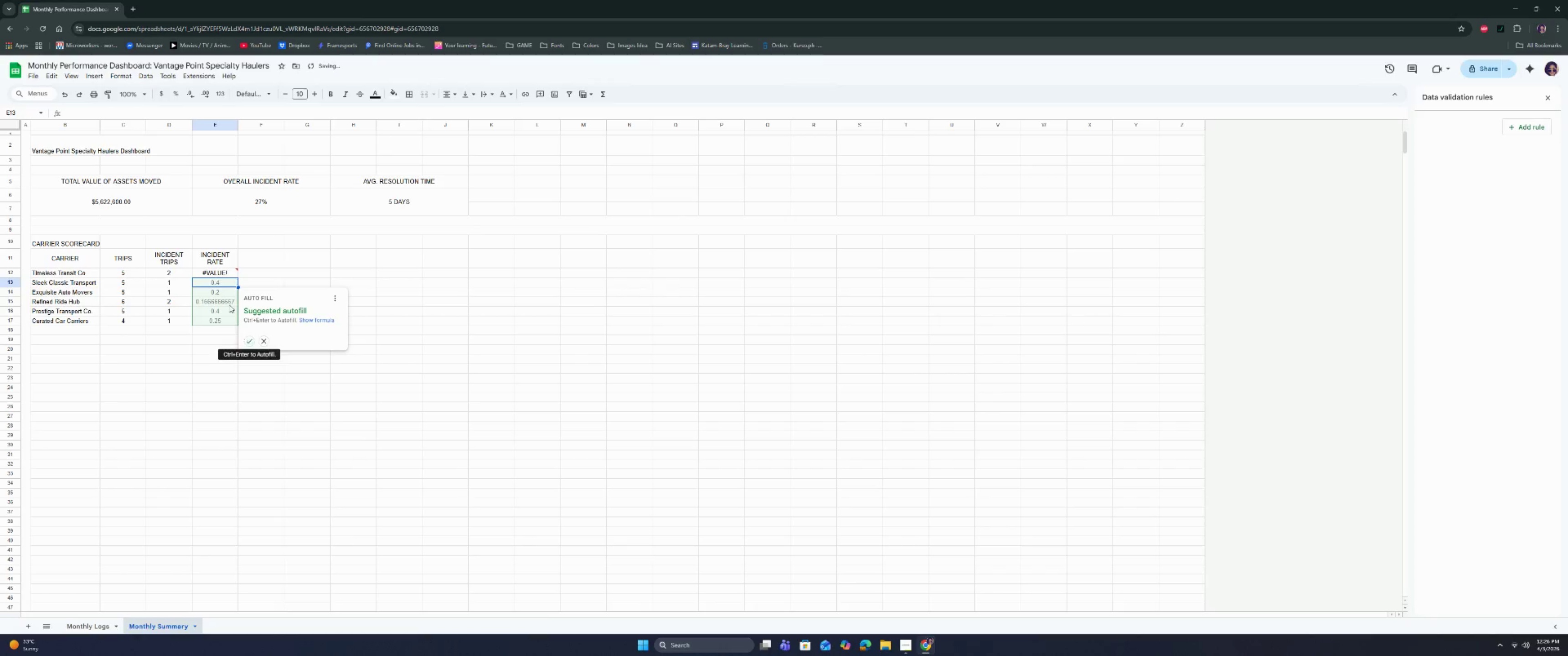 
left_click([213, 275])
 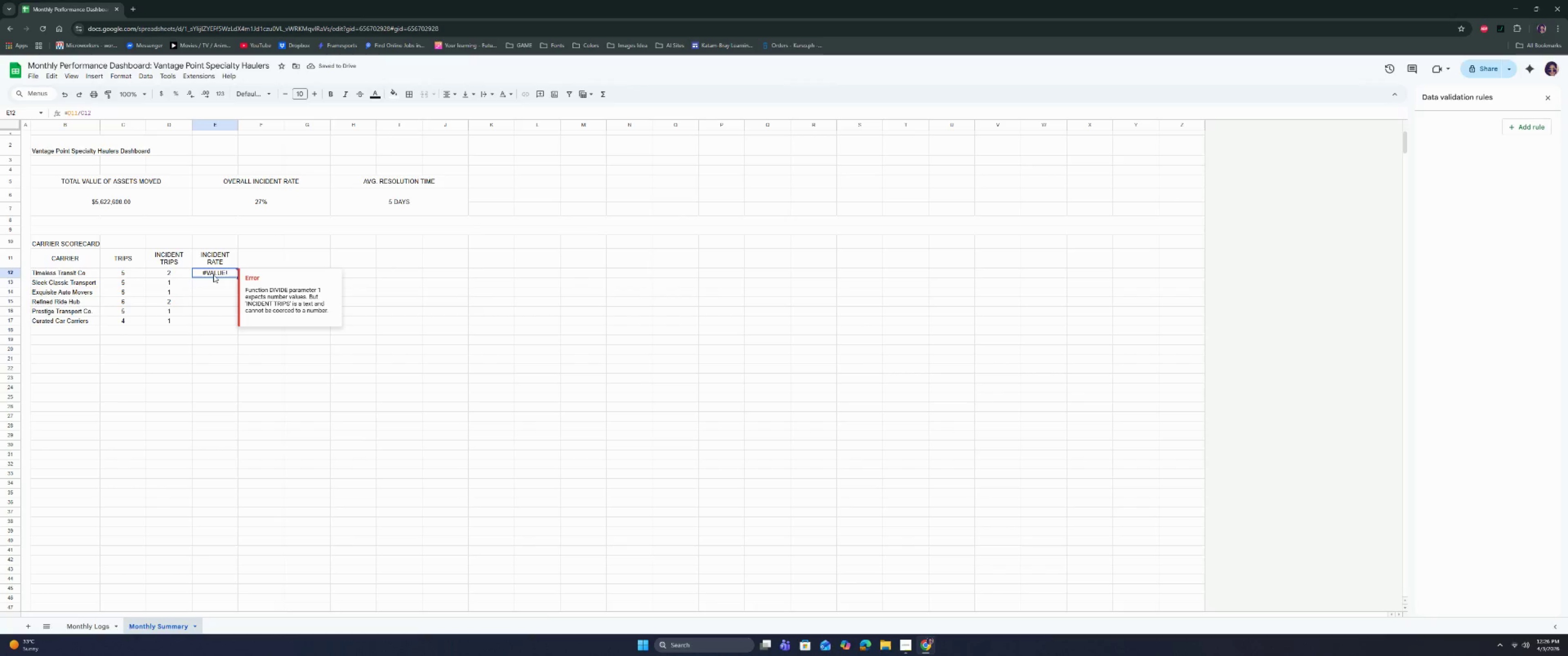 
key(Backspace)
 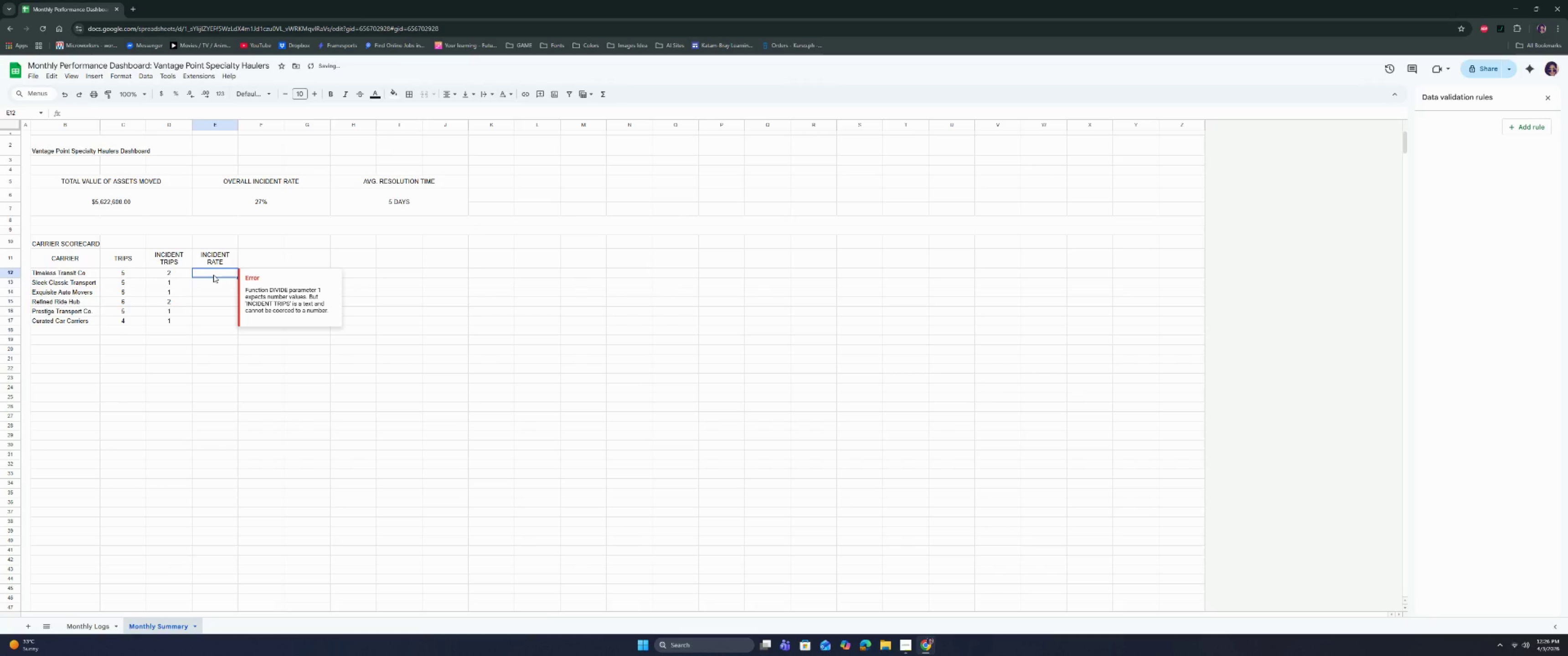 
key(Equal)
 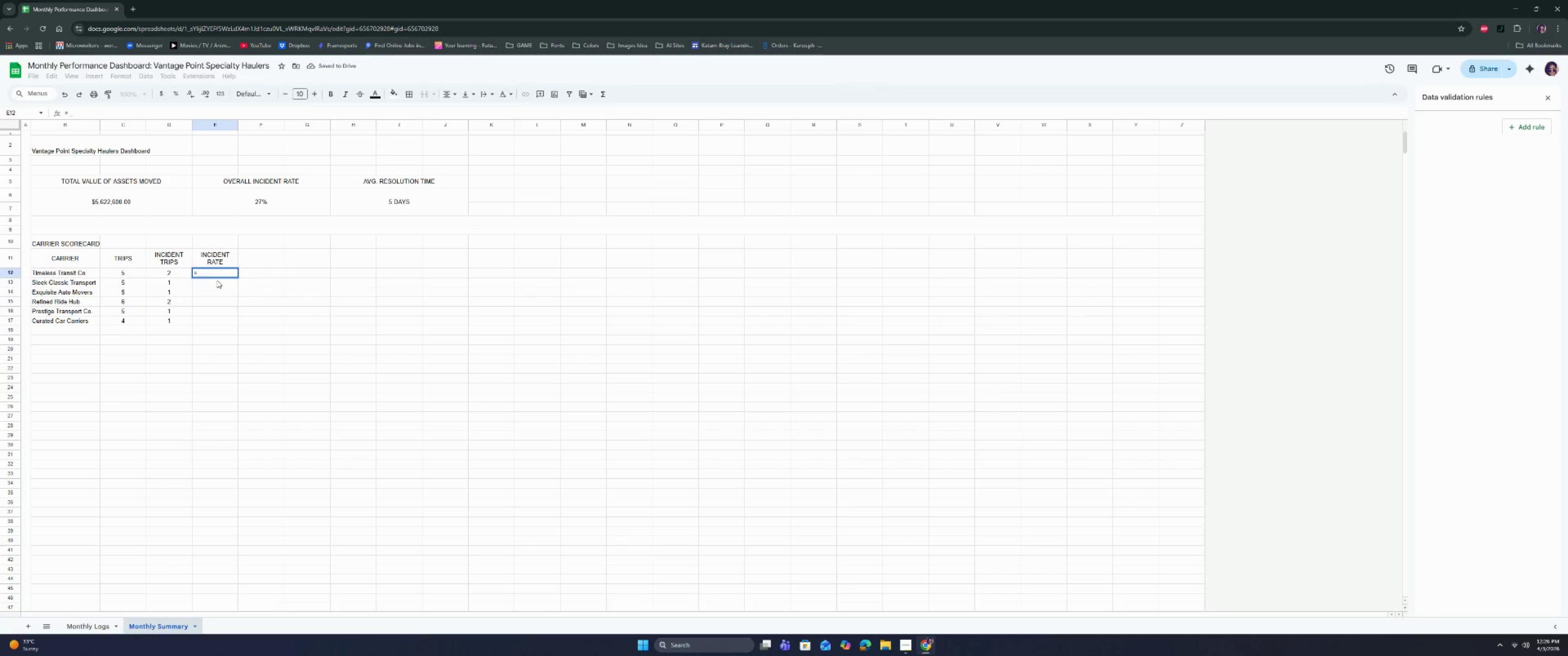 
left_click([132, 273])
 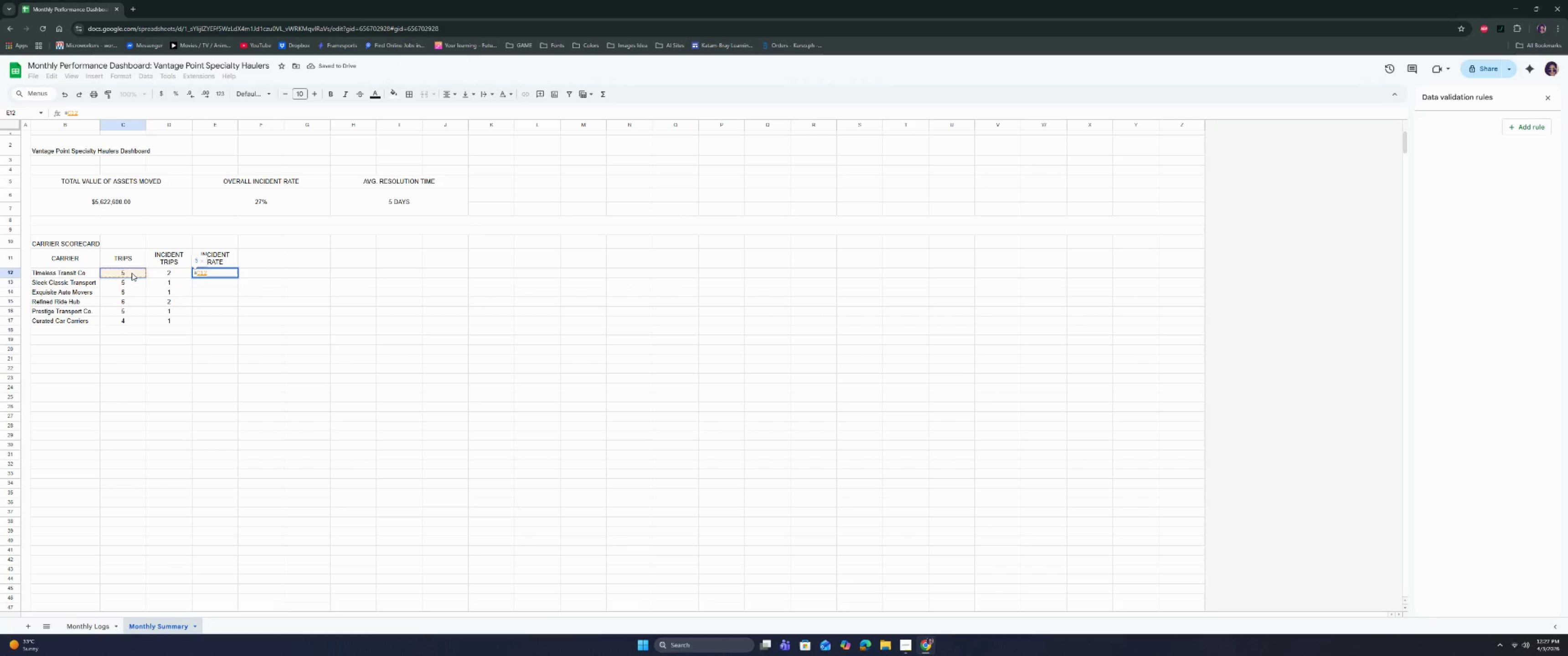 
key(Slash)
 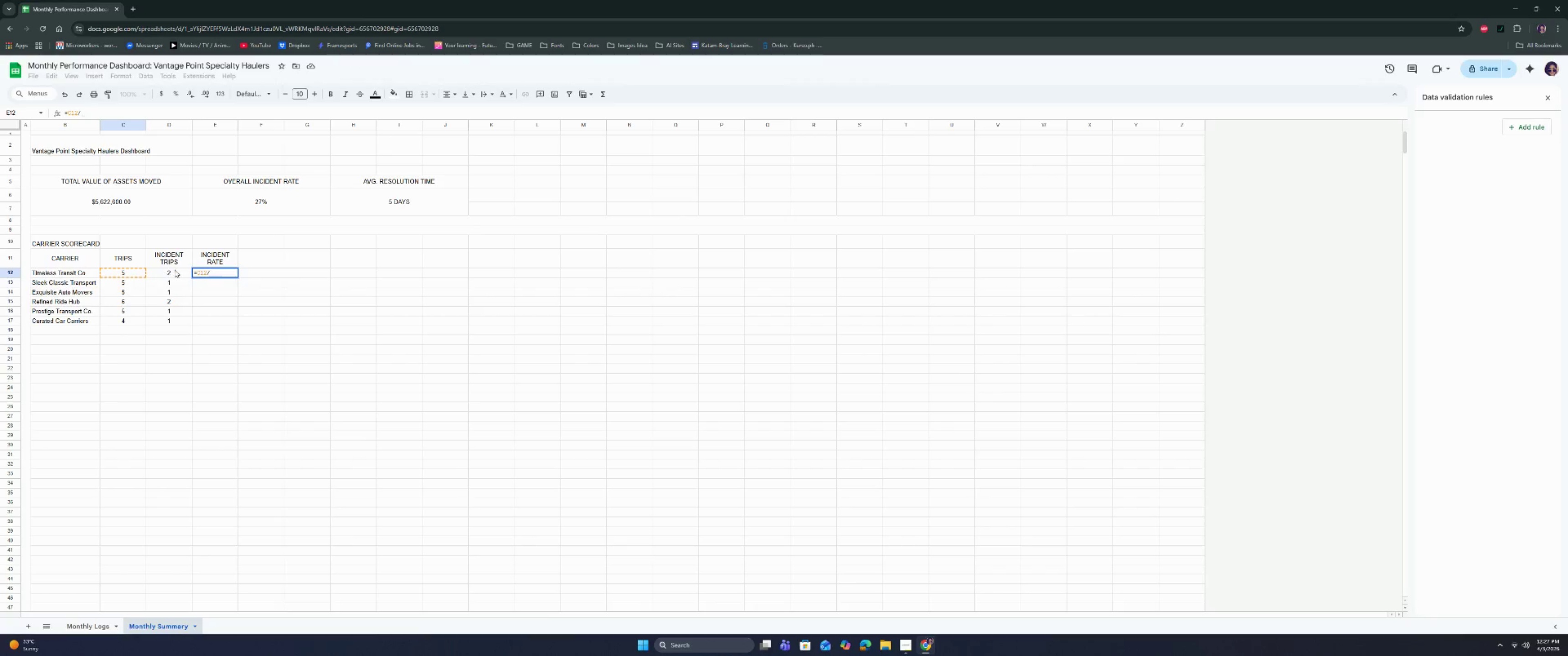 
left_click([175, 269])
 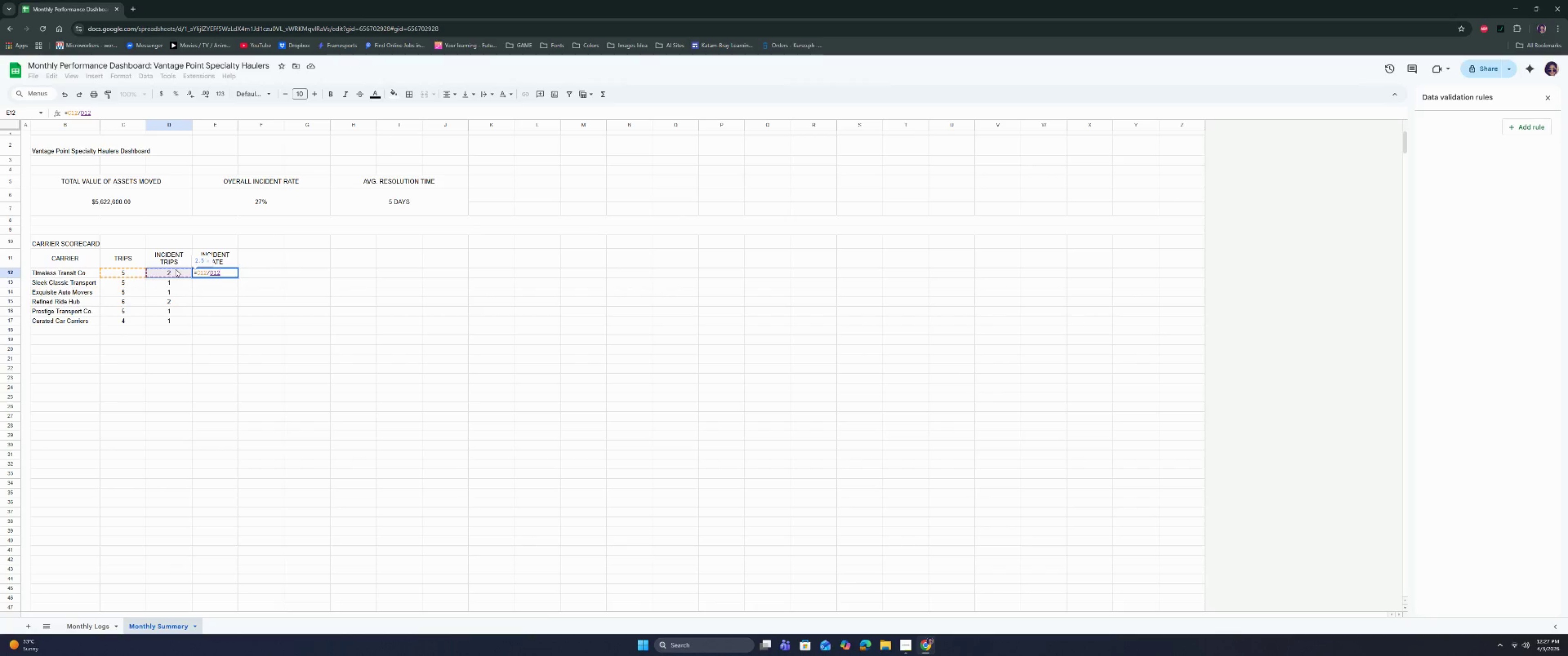 
key(Enter)
 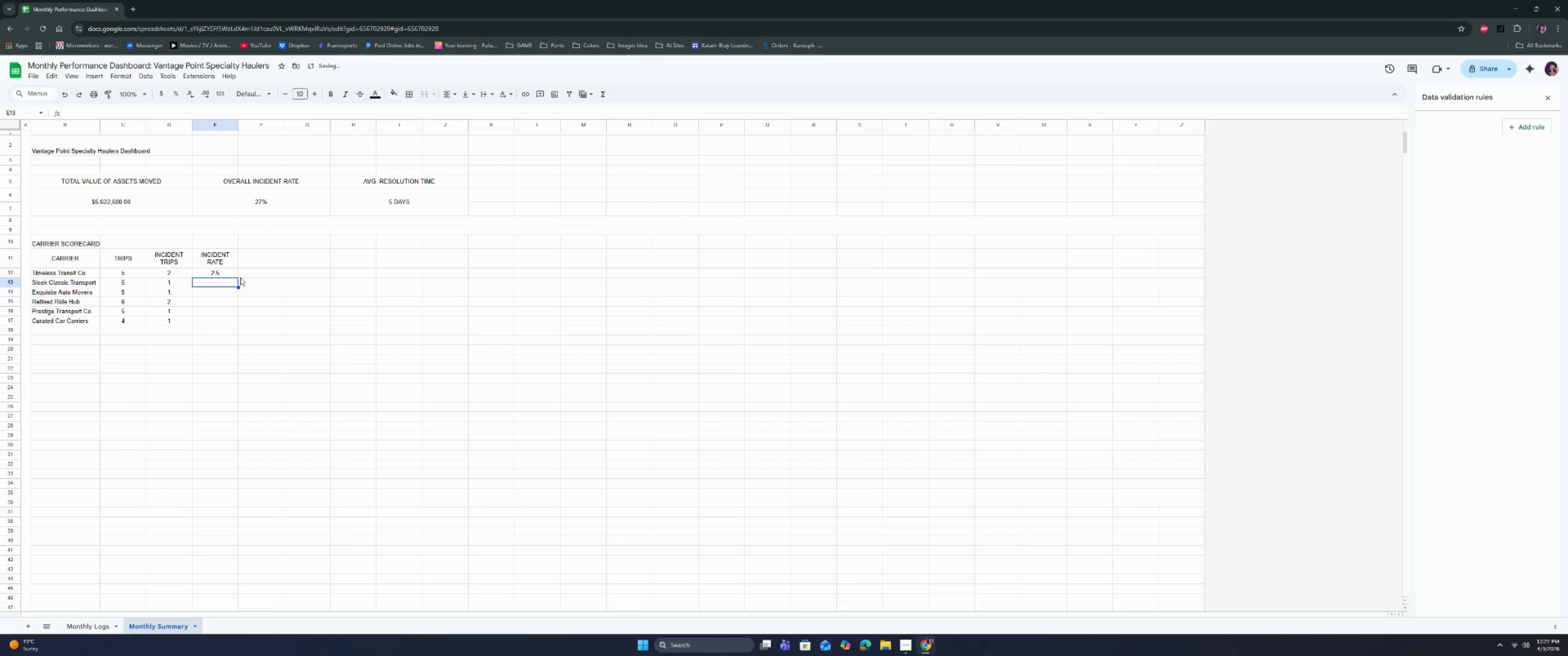 
left_click([232, 273])
 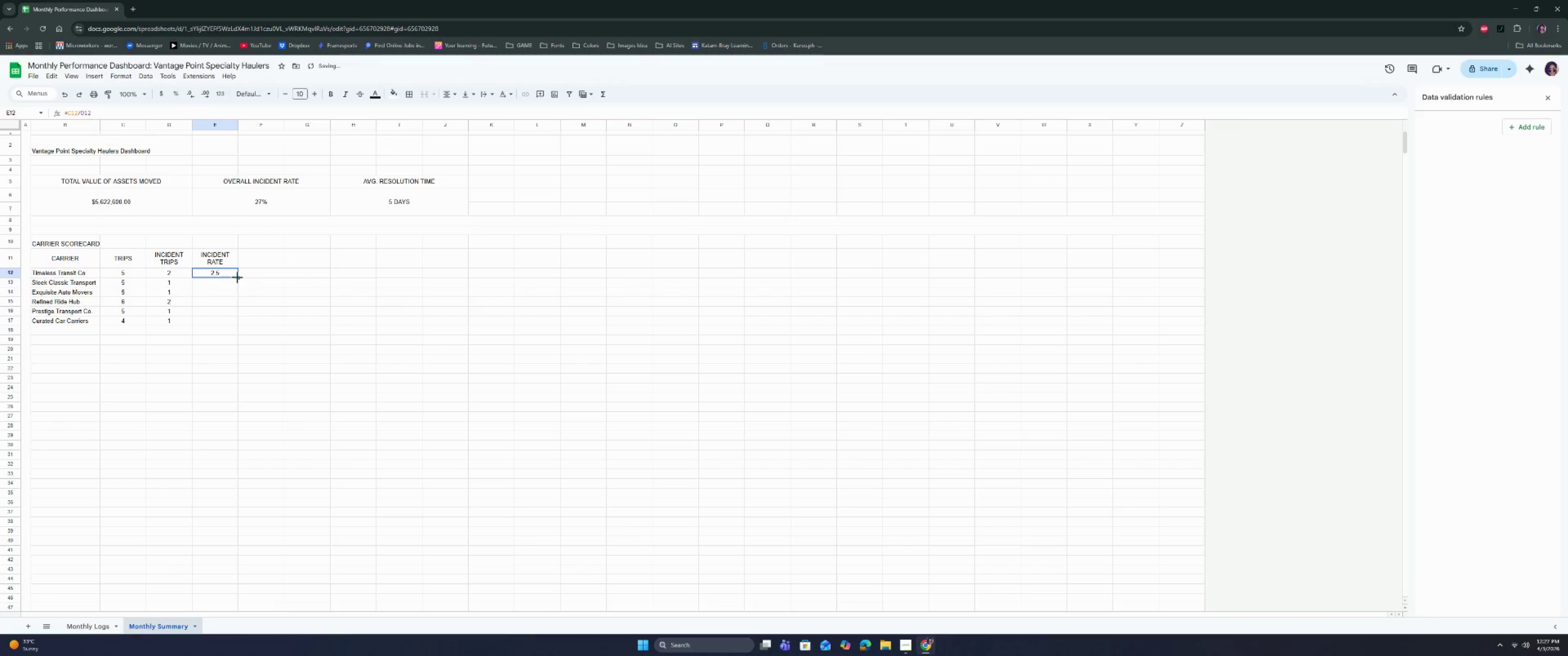 
left_click_drag(start_coordinate=[237, 277], to_coordinate=[236, 322])
 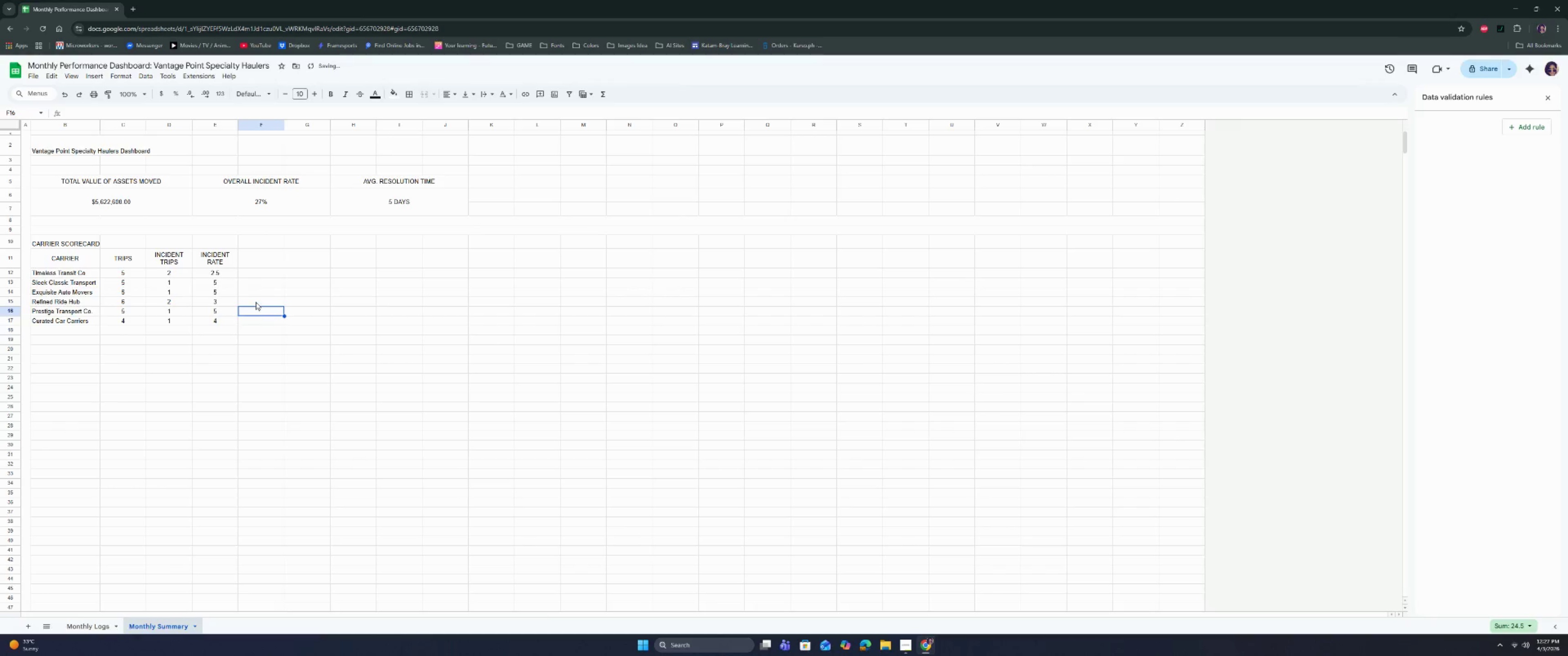 
double_click([246, 277])
 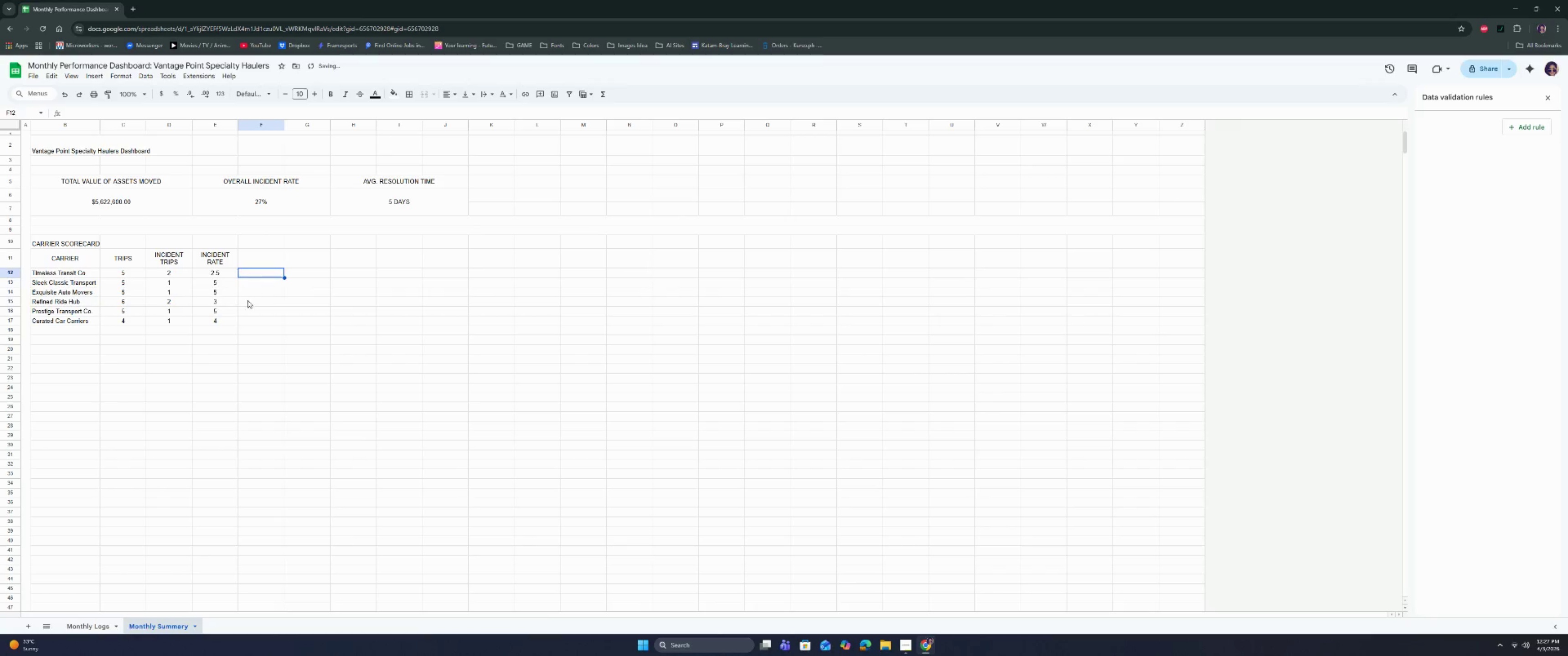 
triple_click([250, 308])
 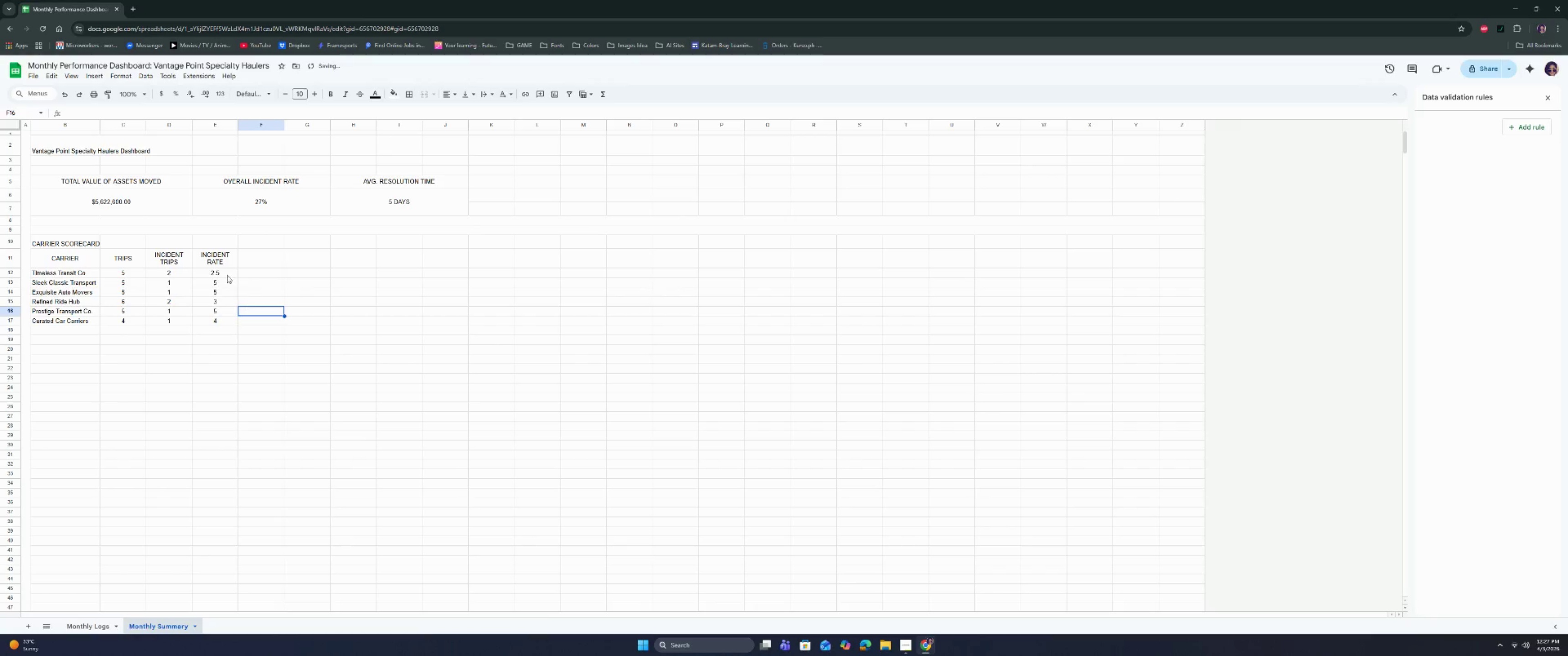 
left_click_drag(start_coordinate=[225, 273], to_coordinate=[221, 321])
 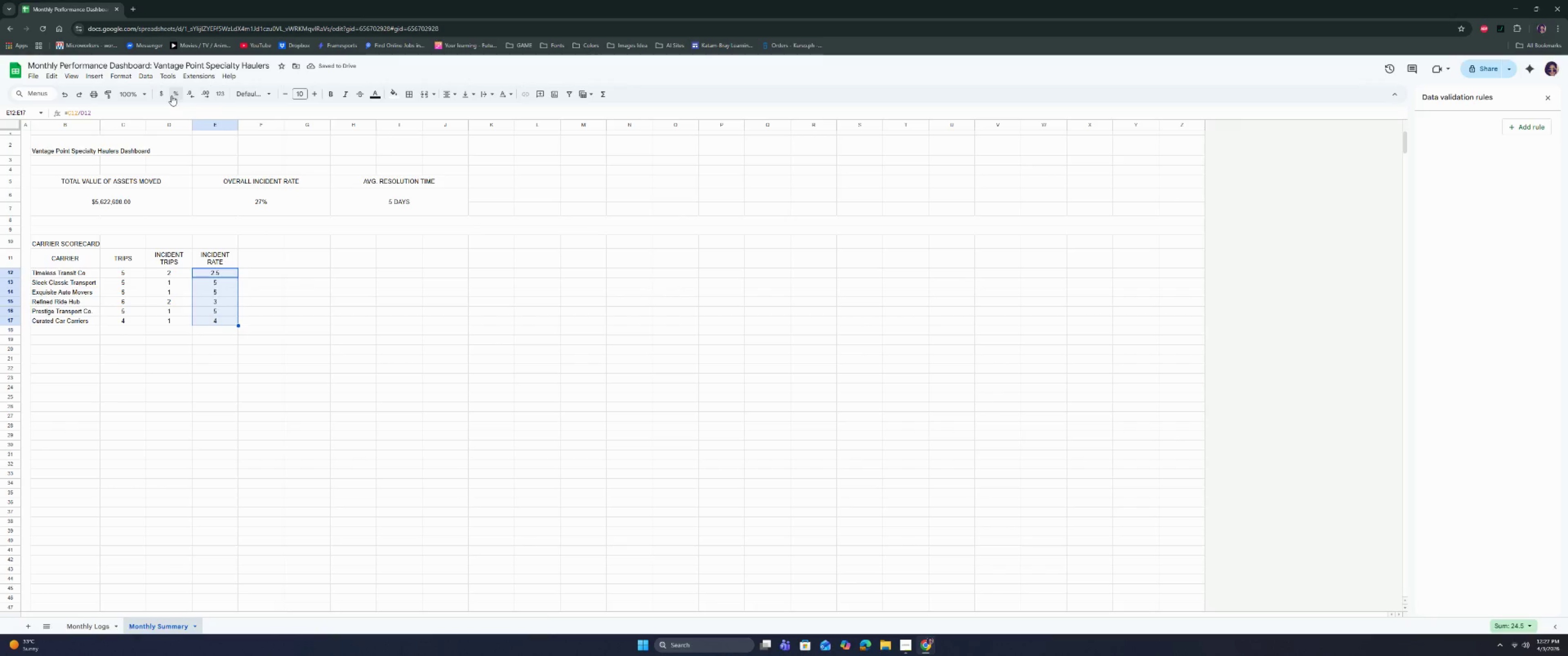 
left_click([171, 96])
 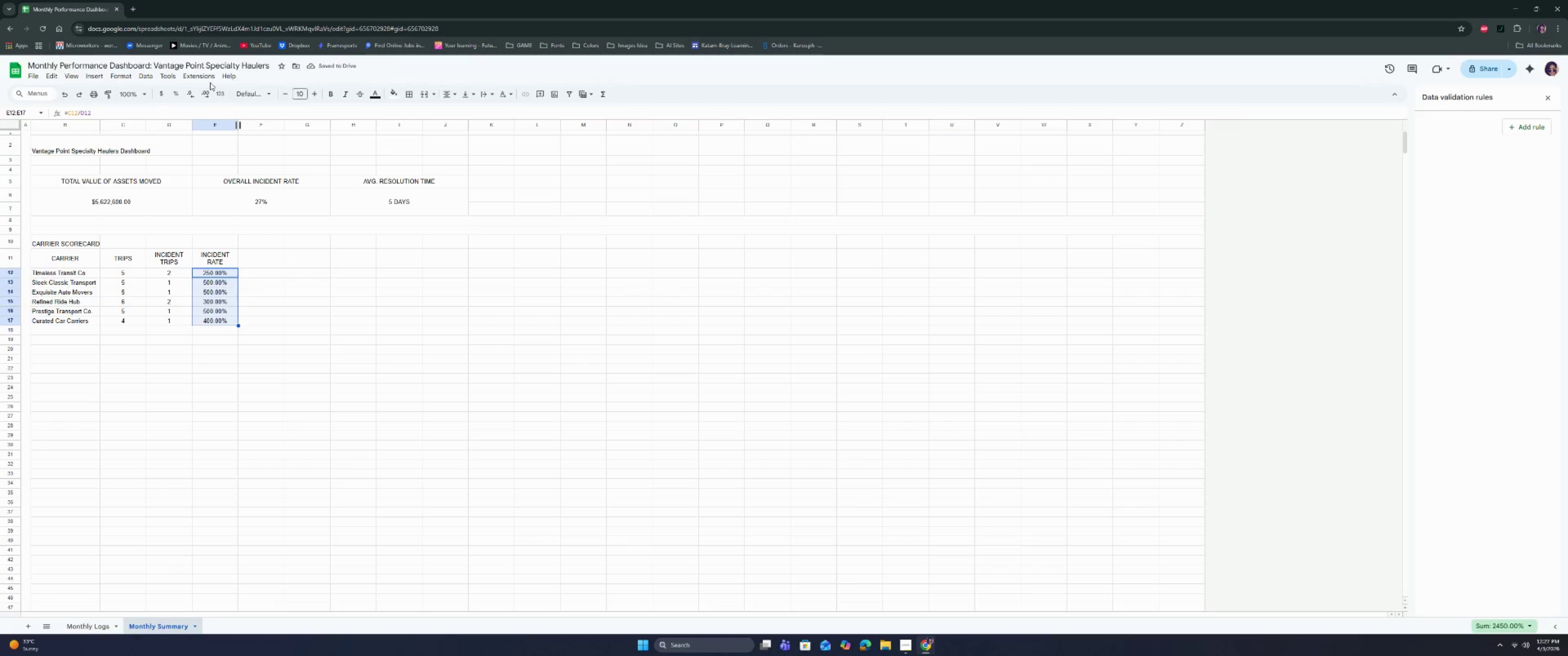 
double_click([190, 97])
 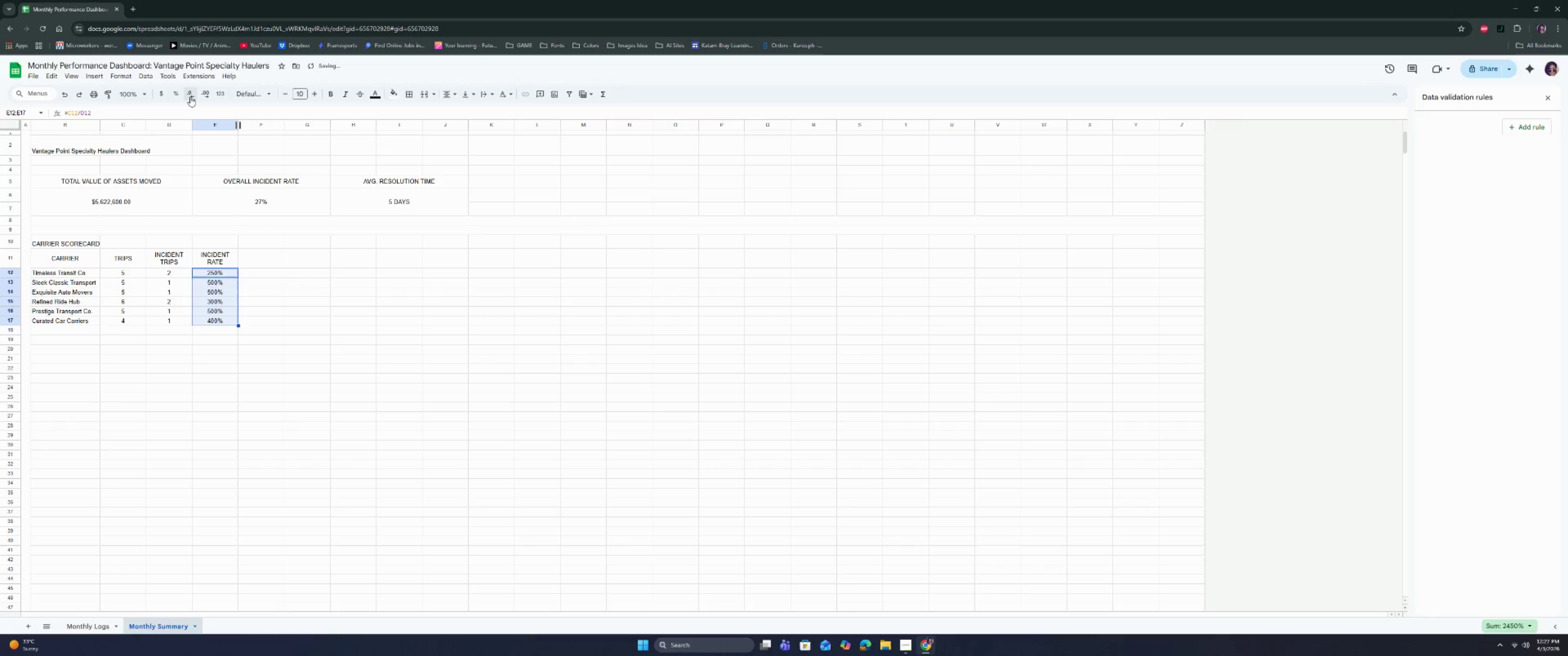 
left_click([190, 97])
 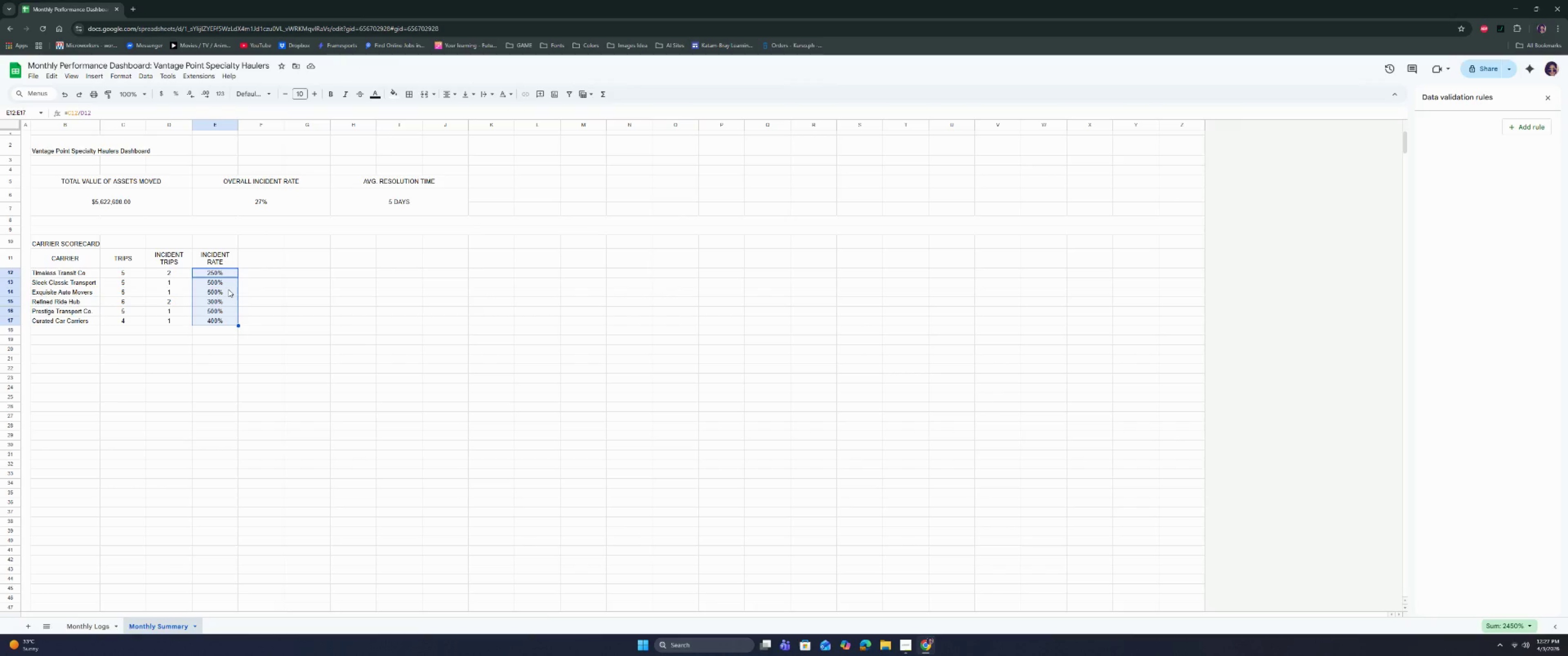 
wait(17.44)
 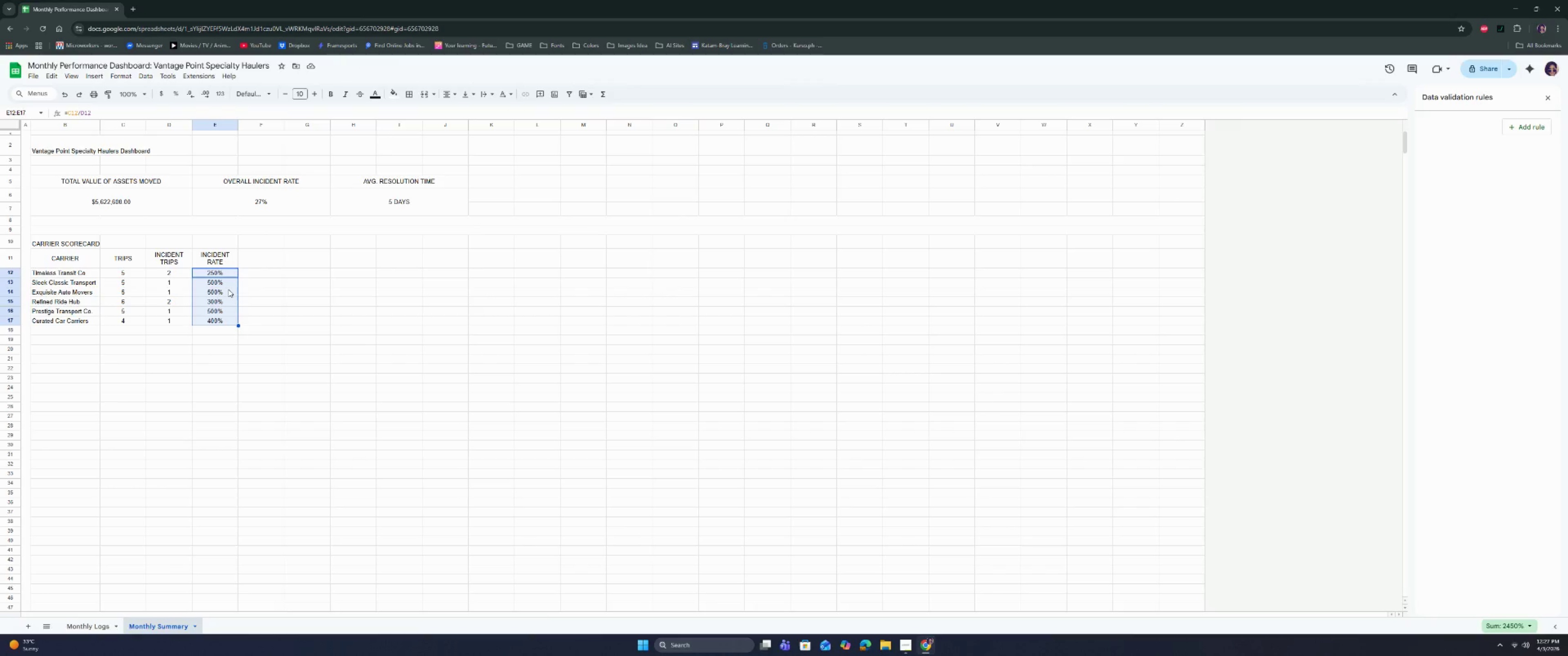 
left_click([185, 273])
 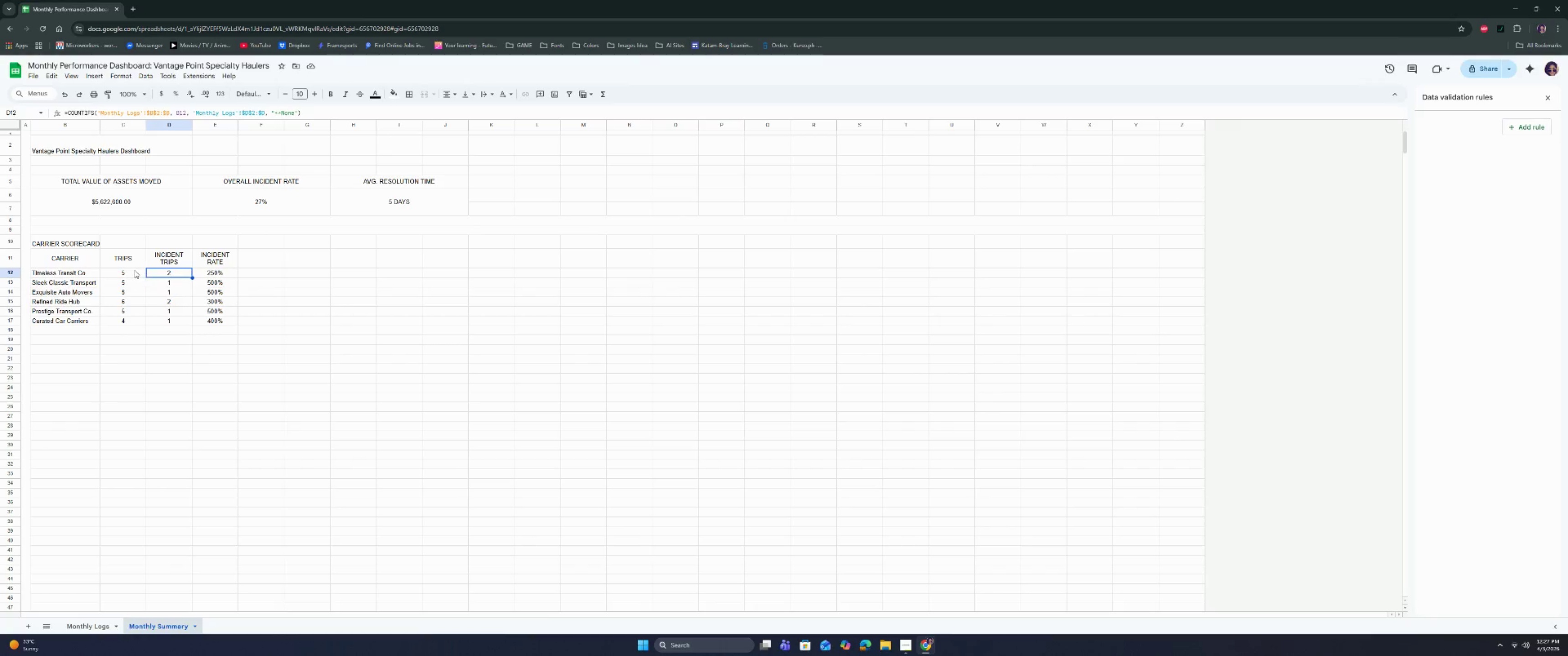 
left_click([134, 270])
 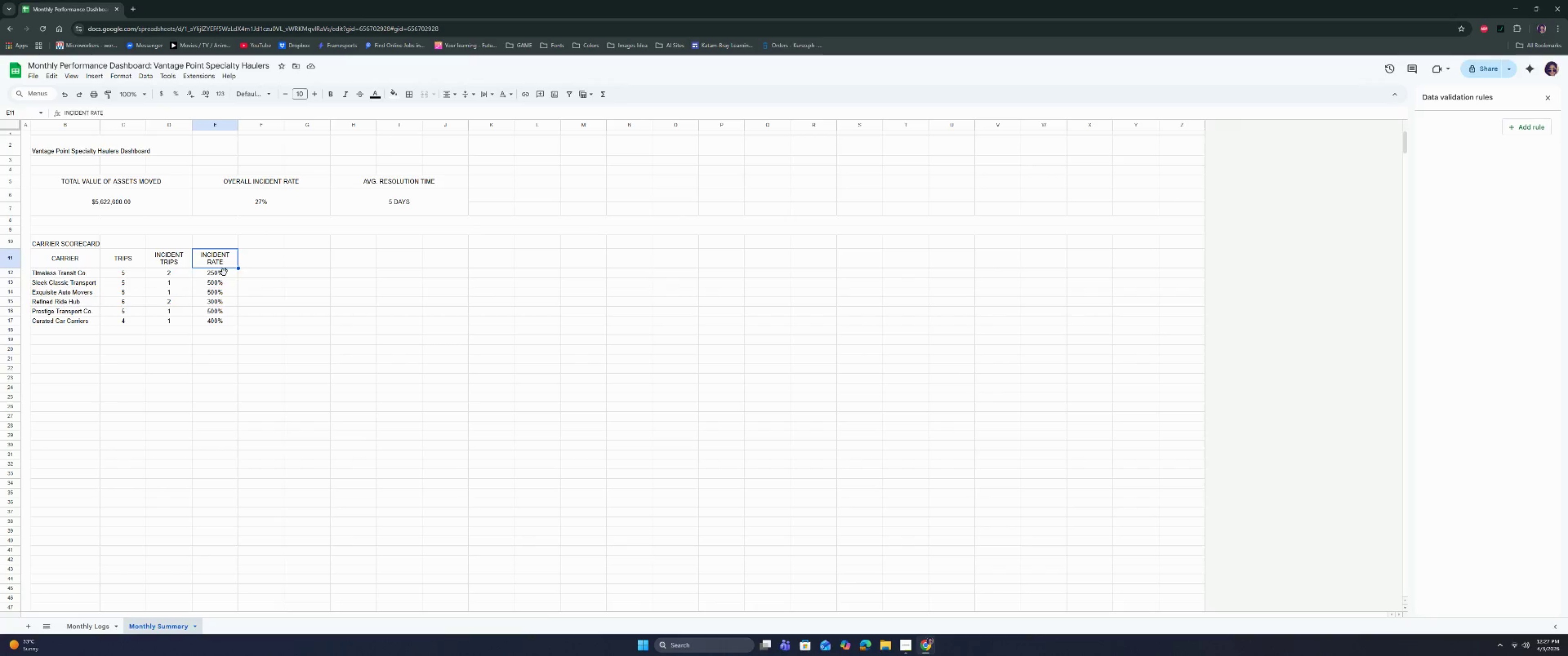 
double_click([225, 276])
 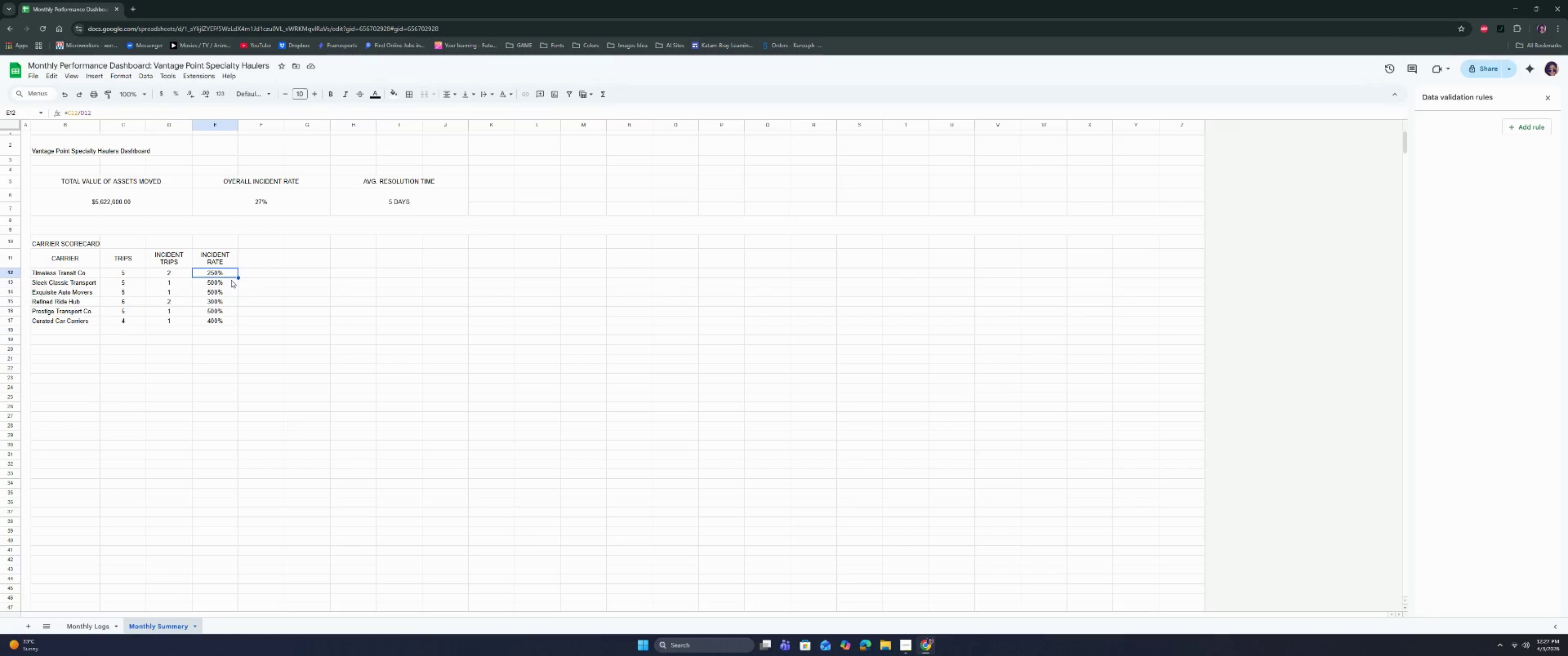 
left_click_drag(start_coordinate=[227, 272], to_coordinate=[220, 321])
 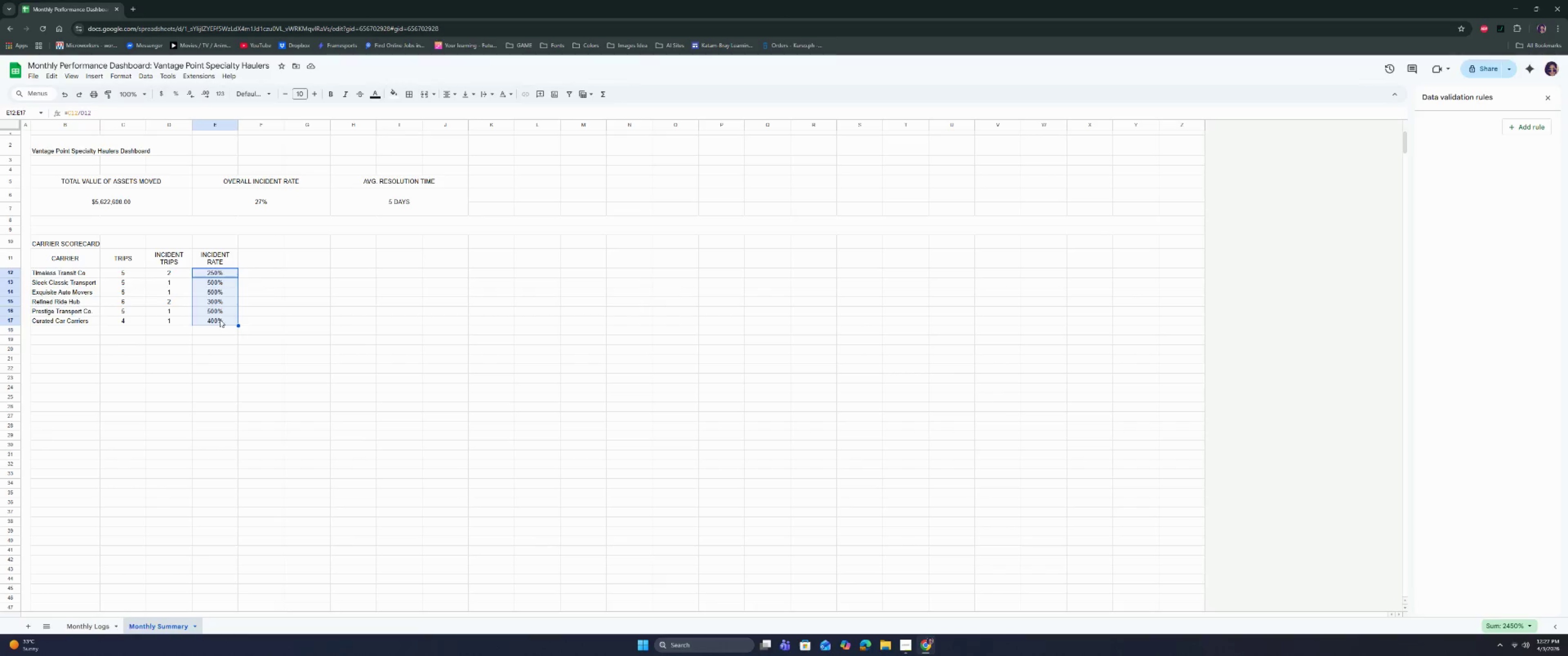 
key(Backspace)
 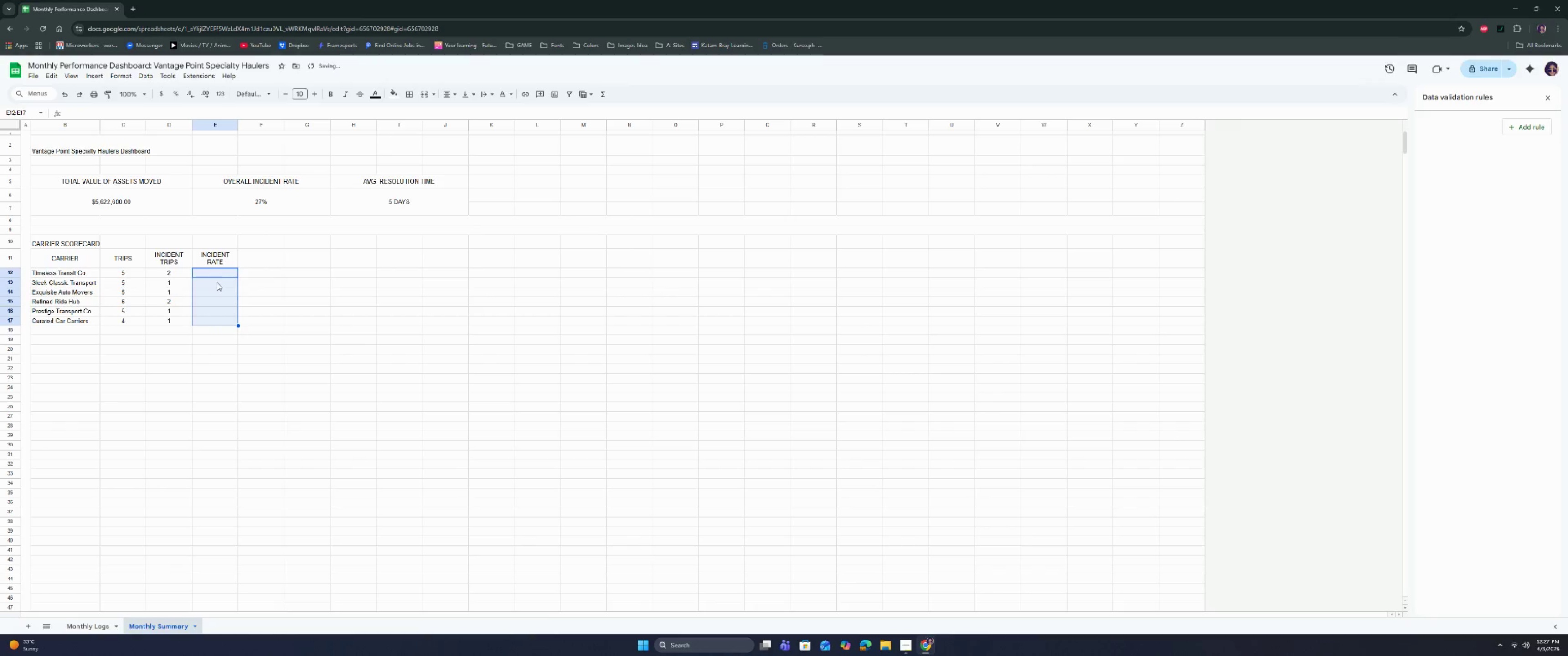 
left_click([220, 277])
 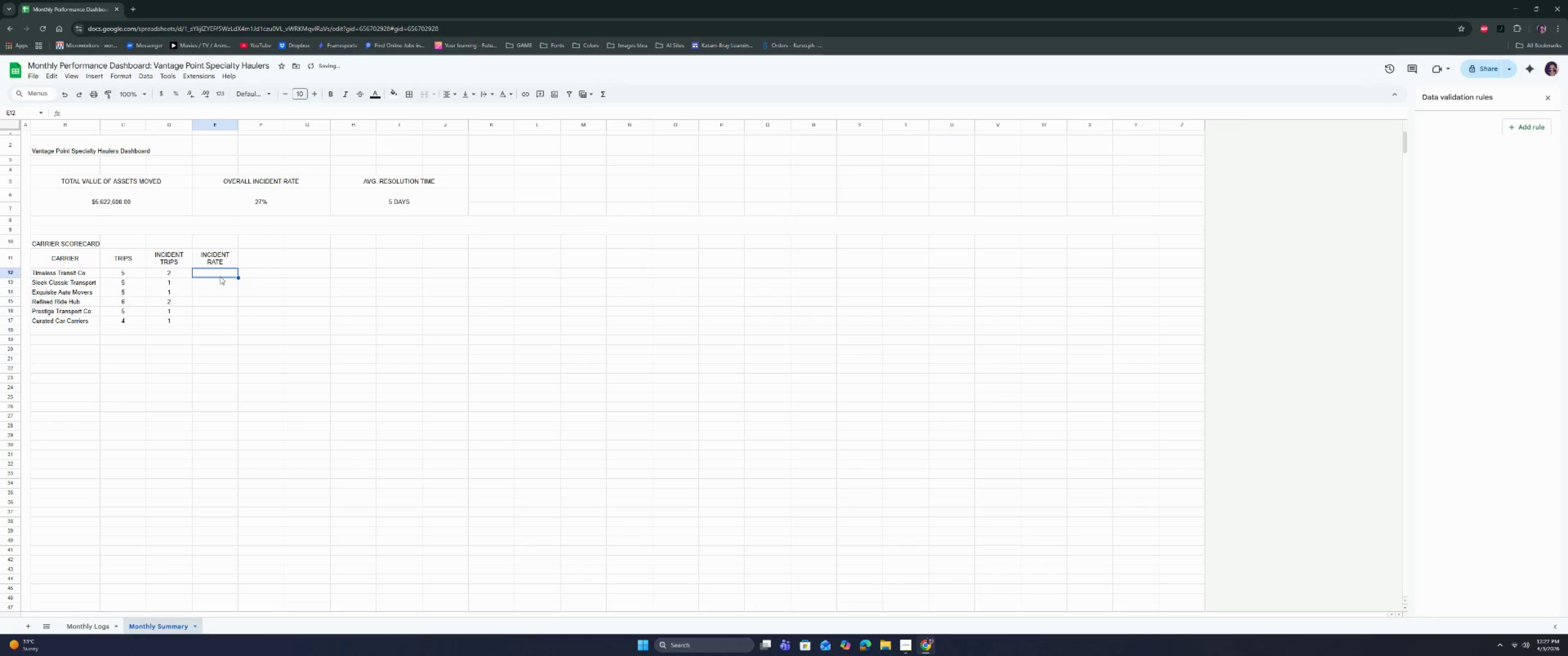 
key(Equal)
 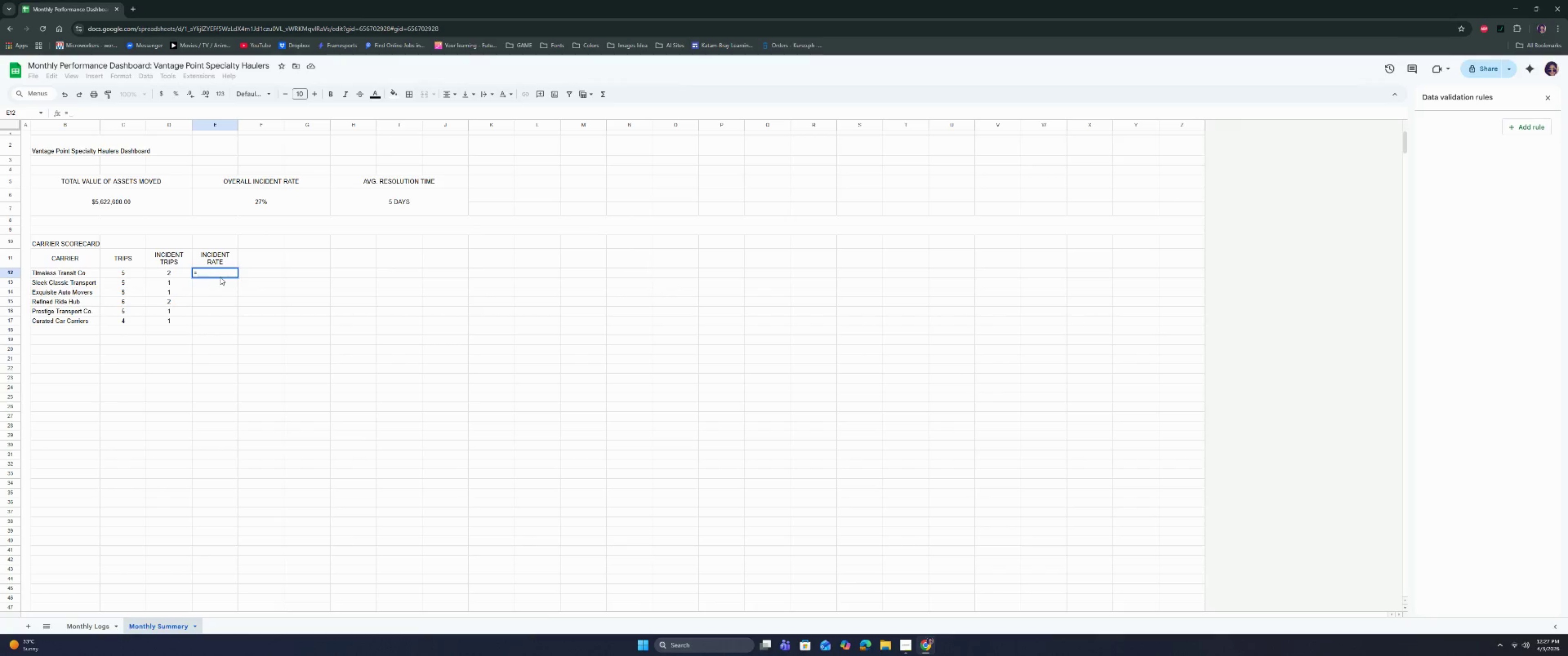 
wait(5.61)
 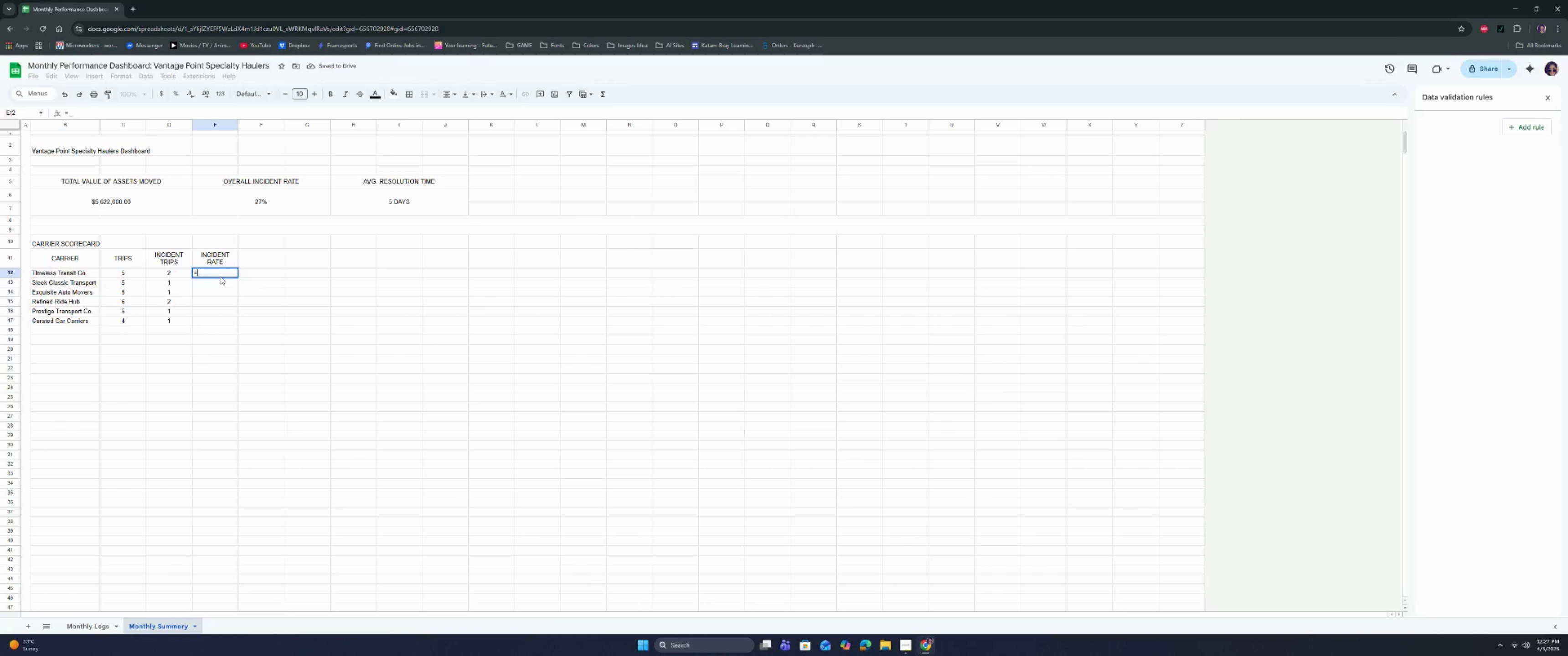 
left_click([183, 271])
 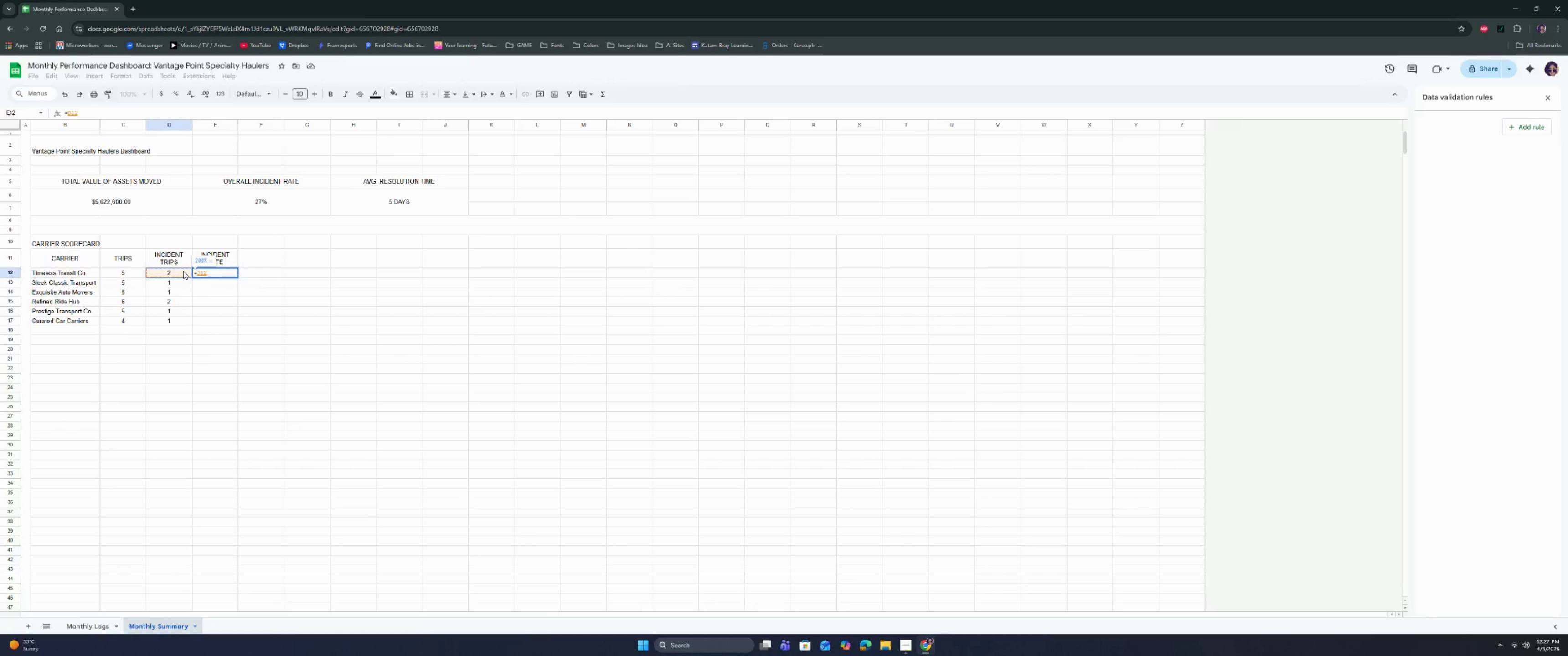 
key(Slash)
 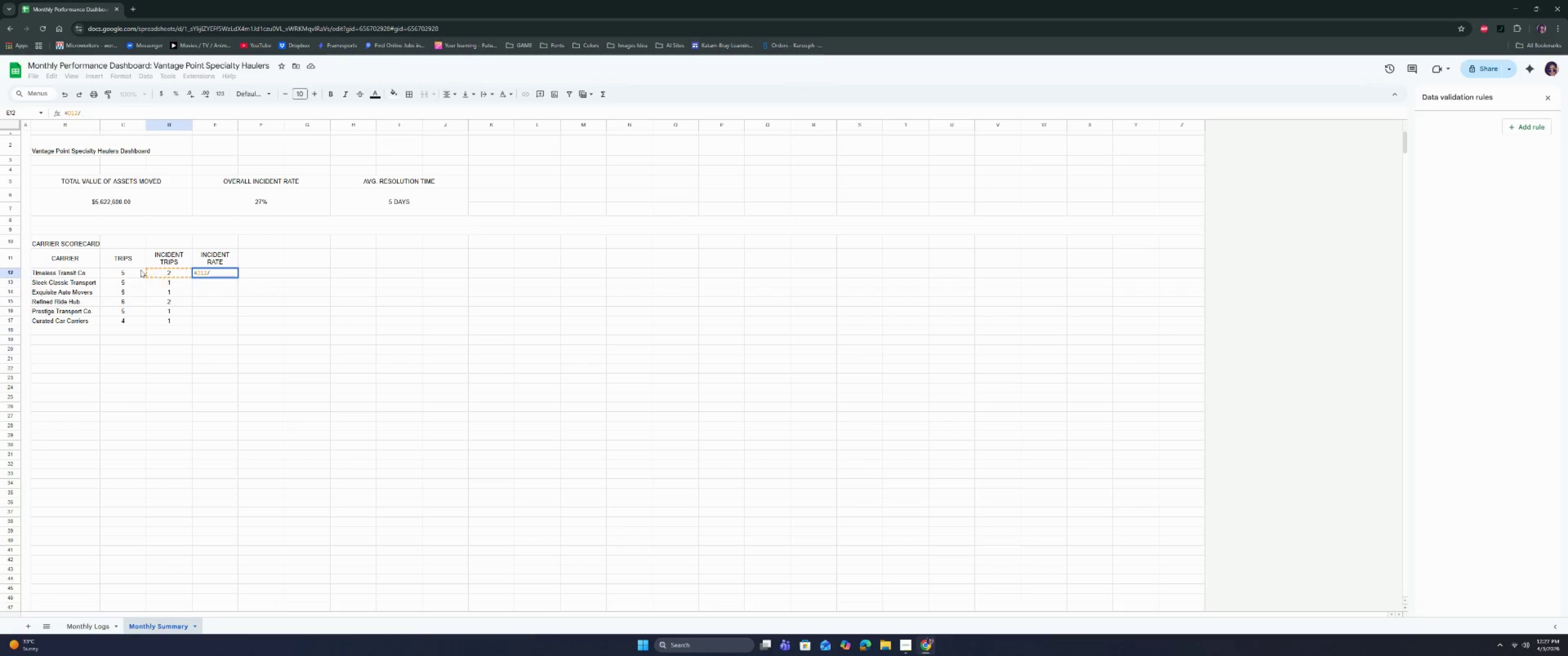 
left_click([127, 271])
 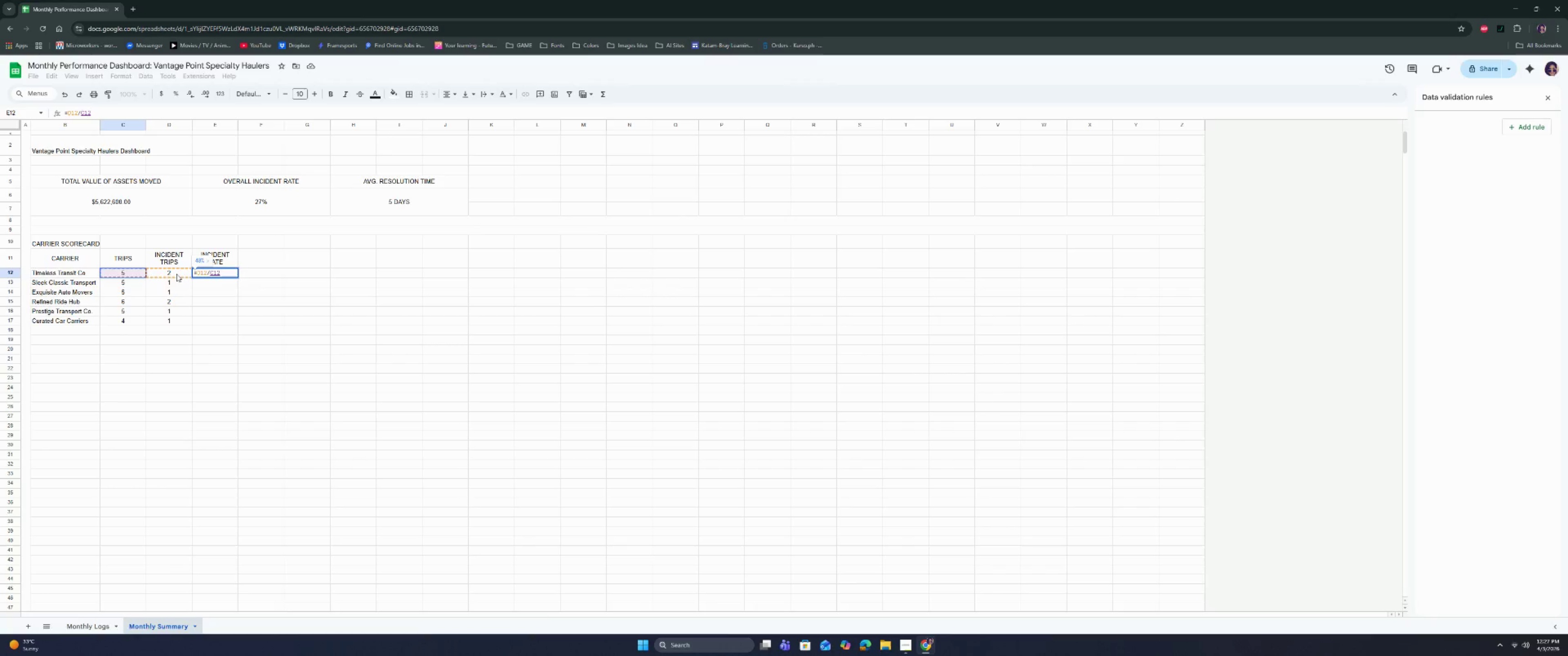 
key(Enter)
 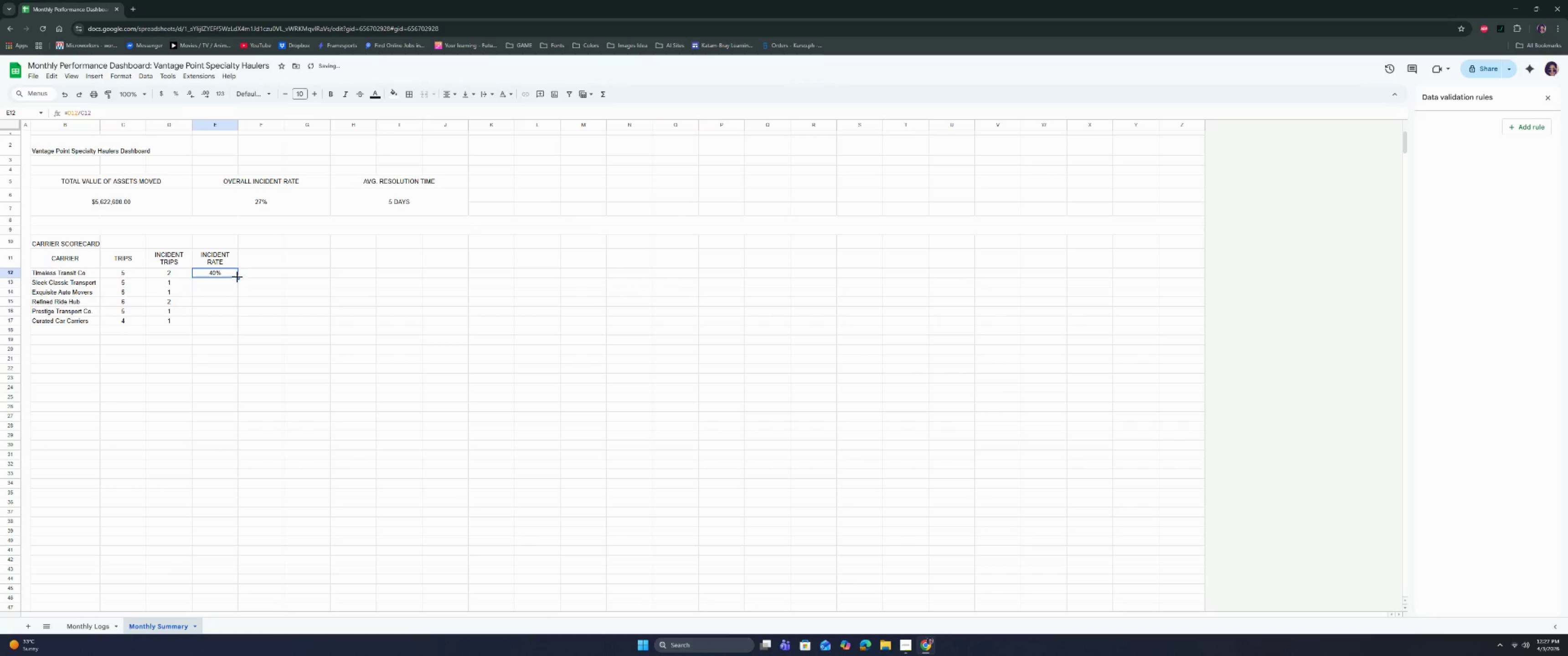 
left_click_drag(start_coordinate=[237, 277], to_coordinate=[235, 322])
 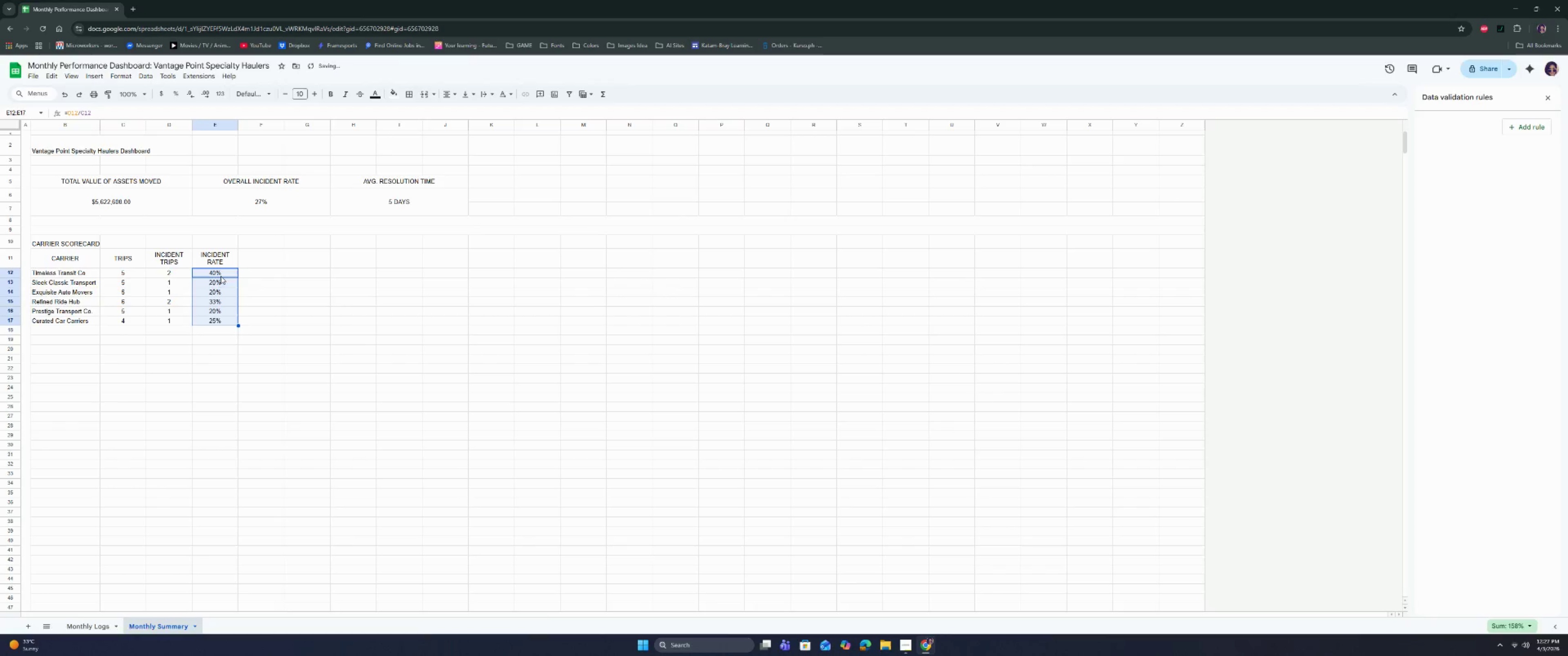 
left_click([220, 273])
 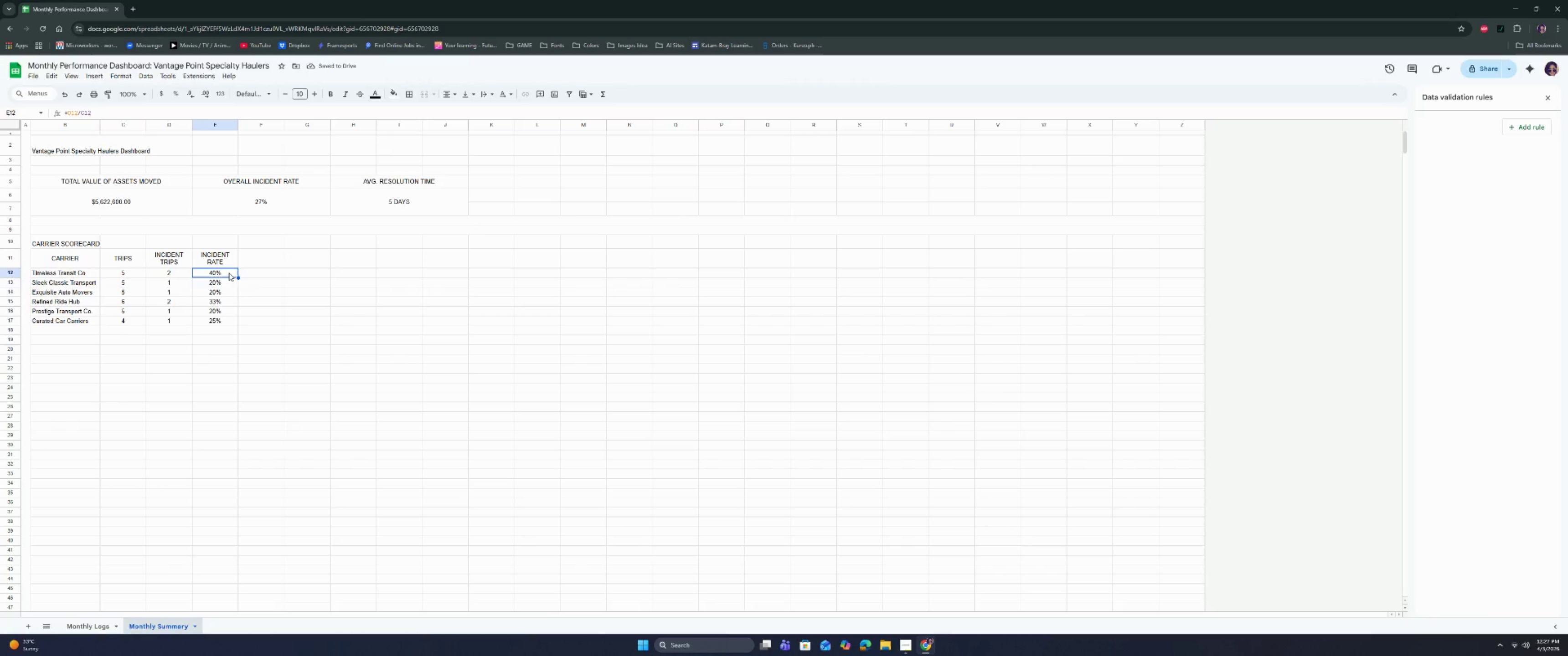 
left_click_drag(start_coordinate=[229, 273], to_coordinate=[228, 321])
 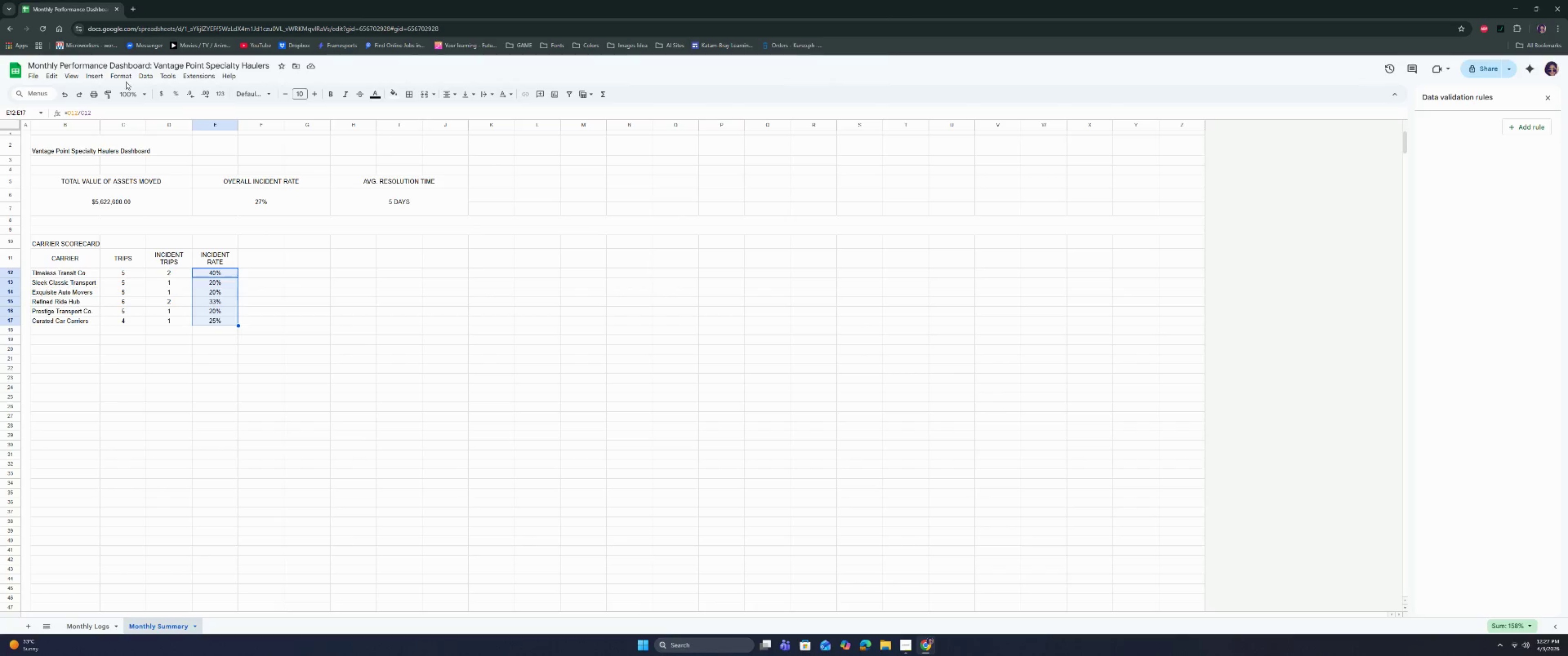 
left_click([124, 79])
 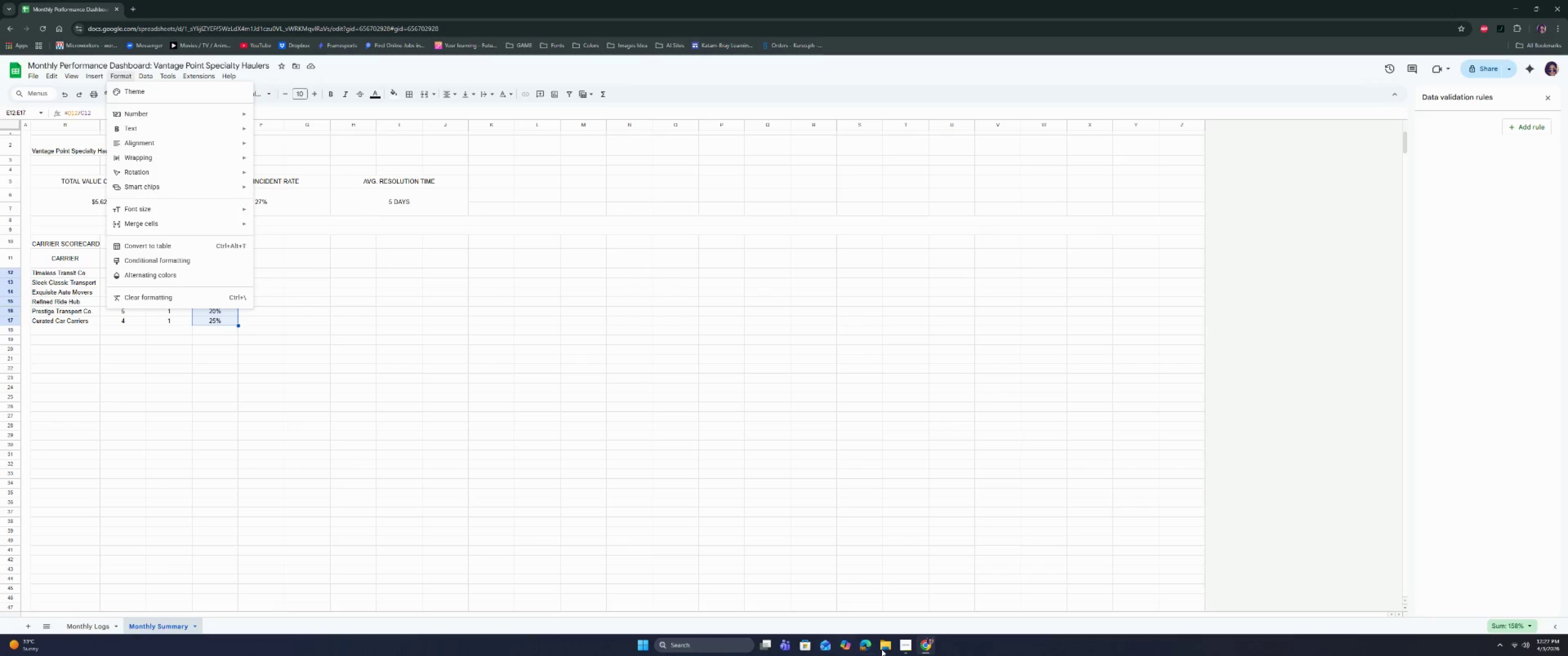 
left_click([905, 645])